 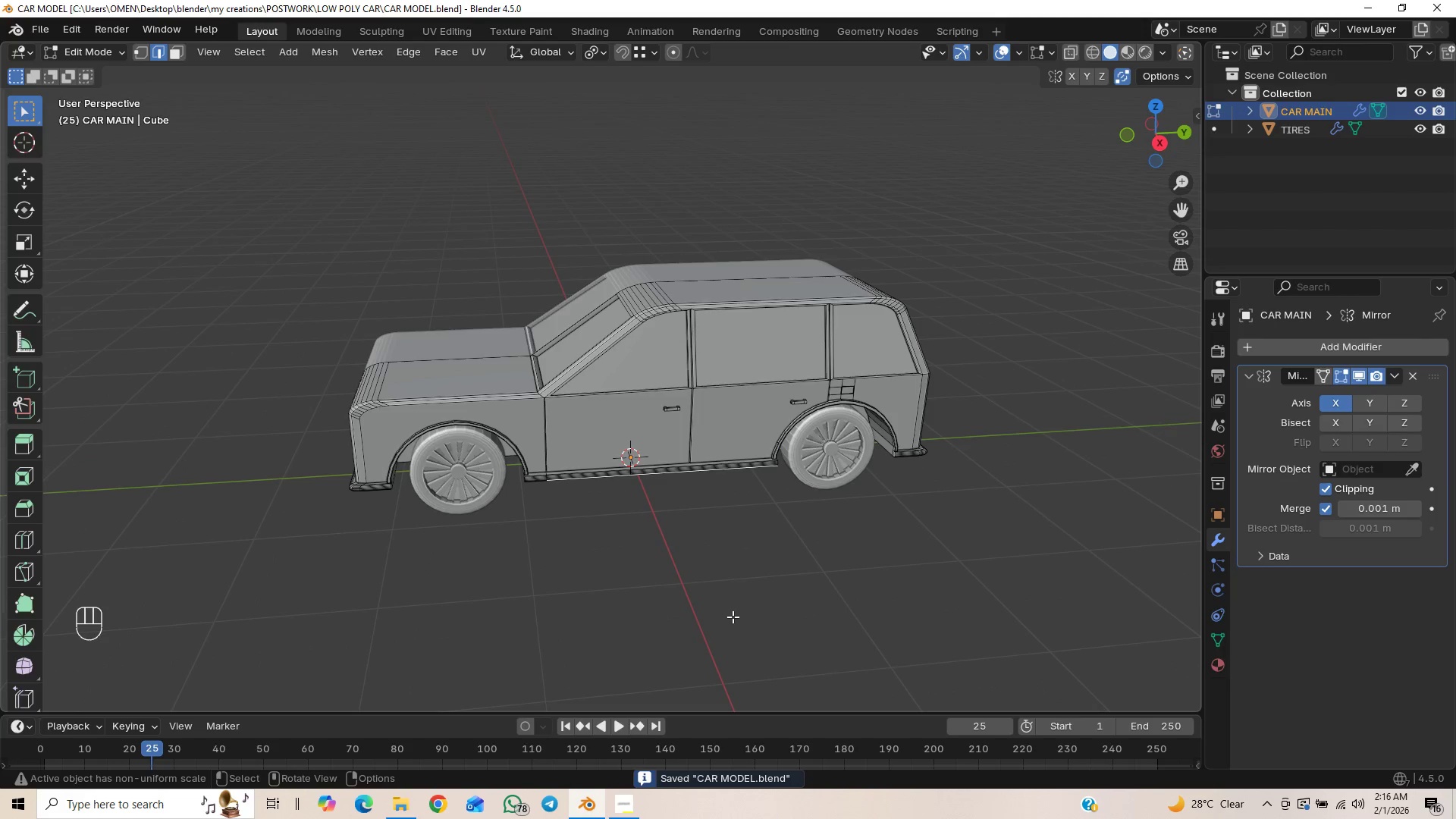 
scroll: coordinate [814, 528], scroll_direction: down, amount: 1.0
 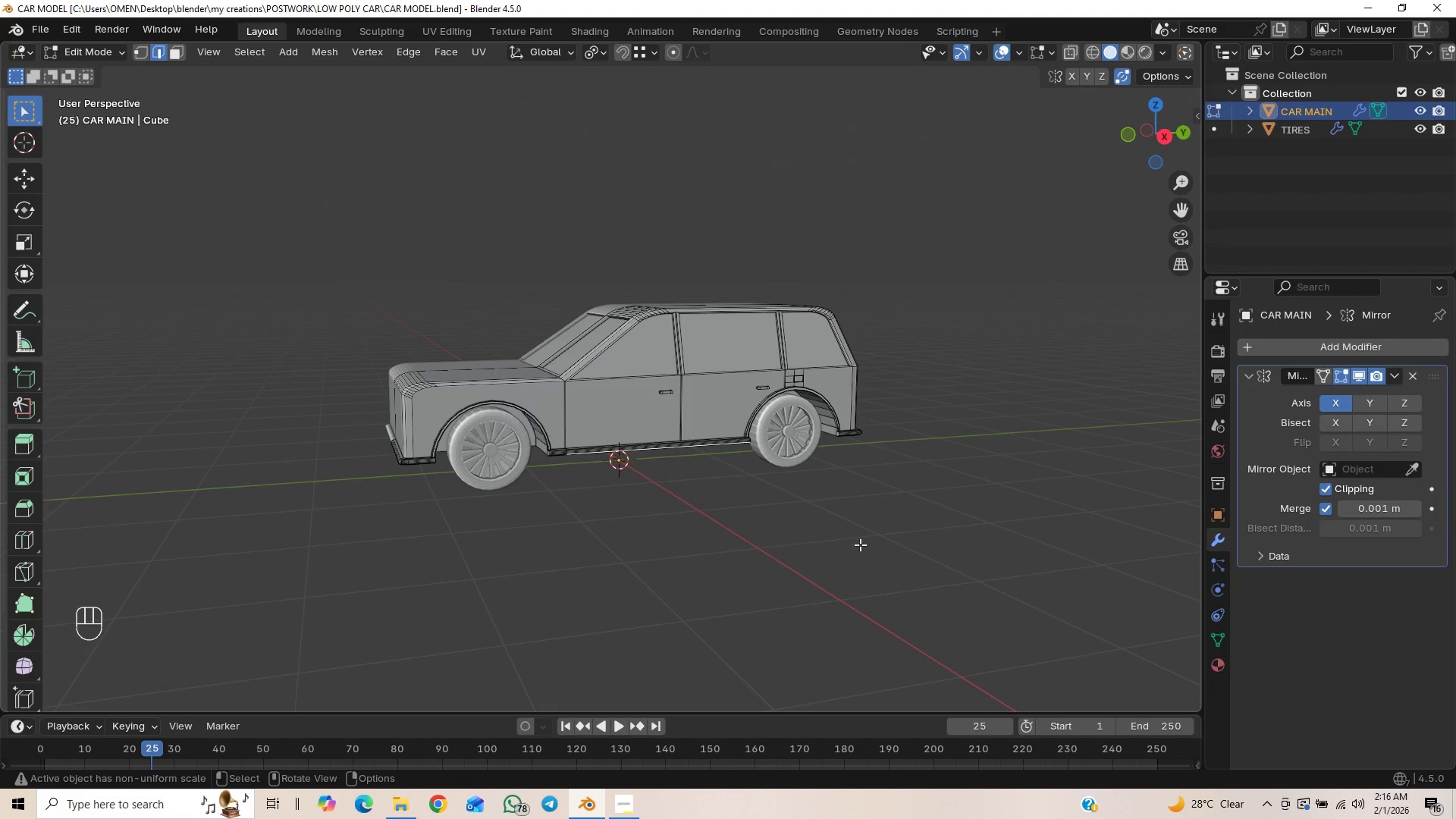 
wait(6.12)
 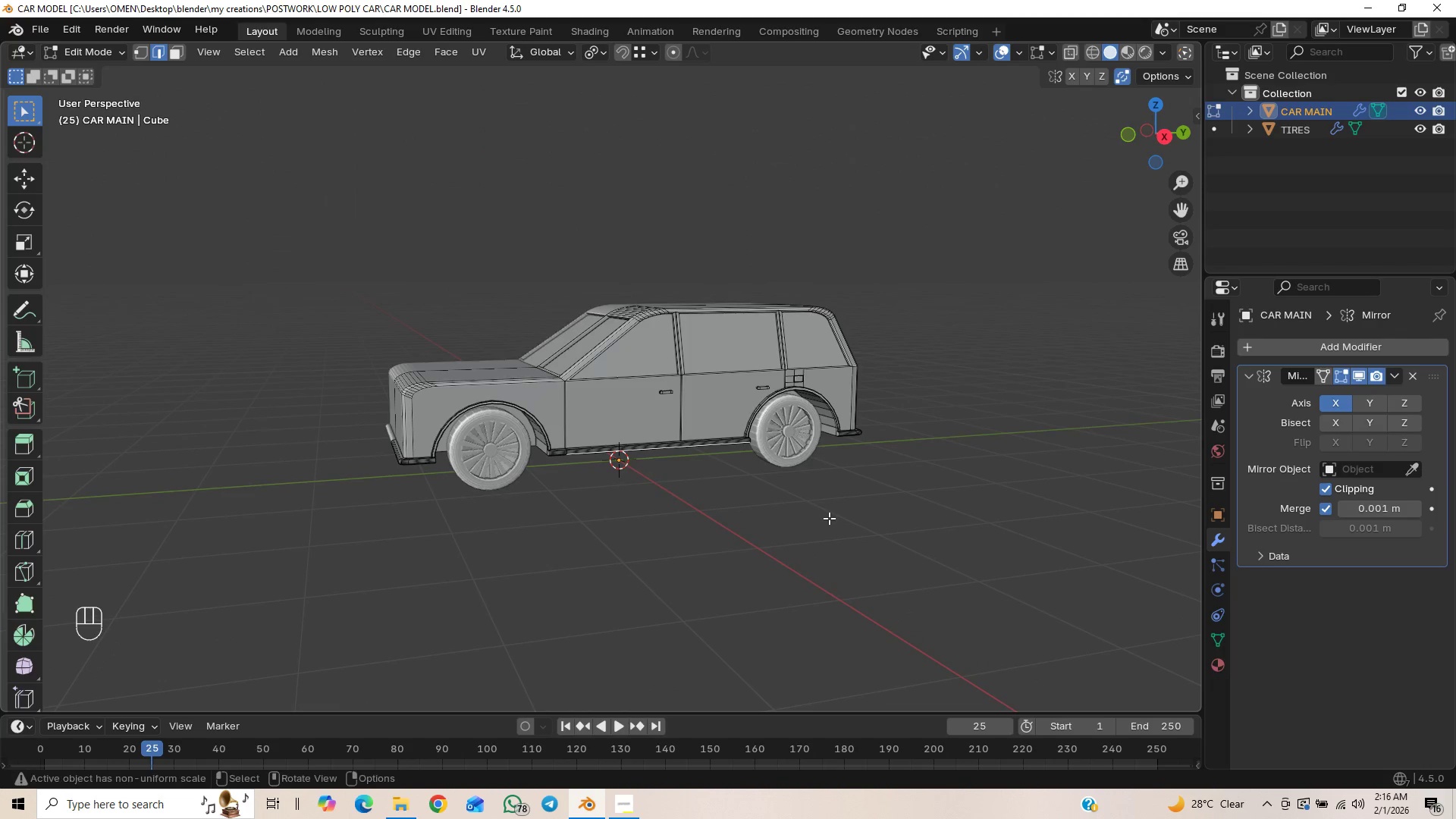 
scroll: coordinate [990, 474], scroll_direction: down, amount: 1.0
 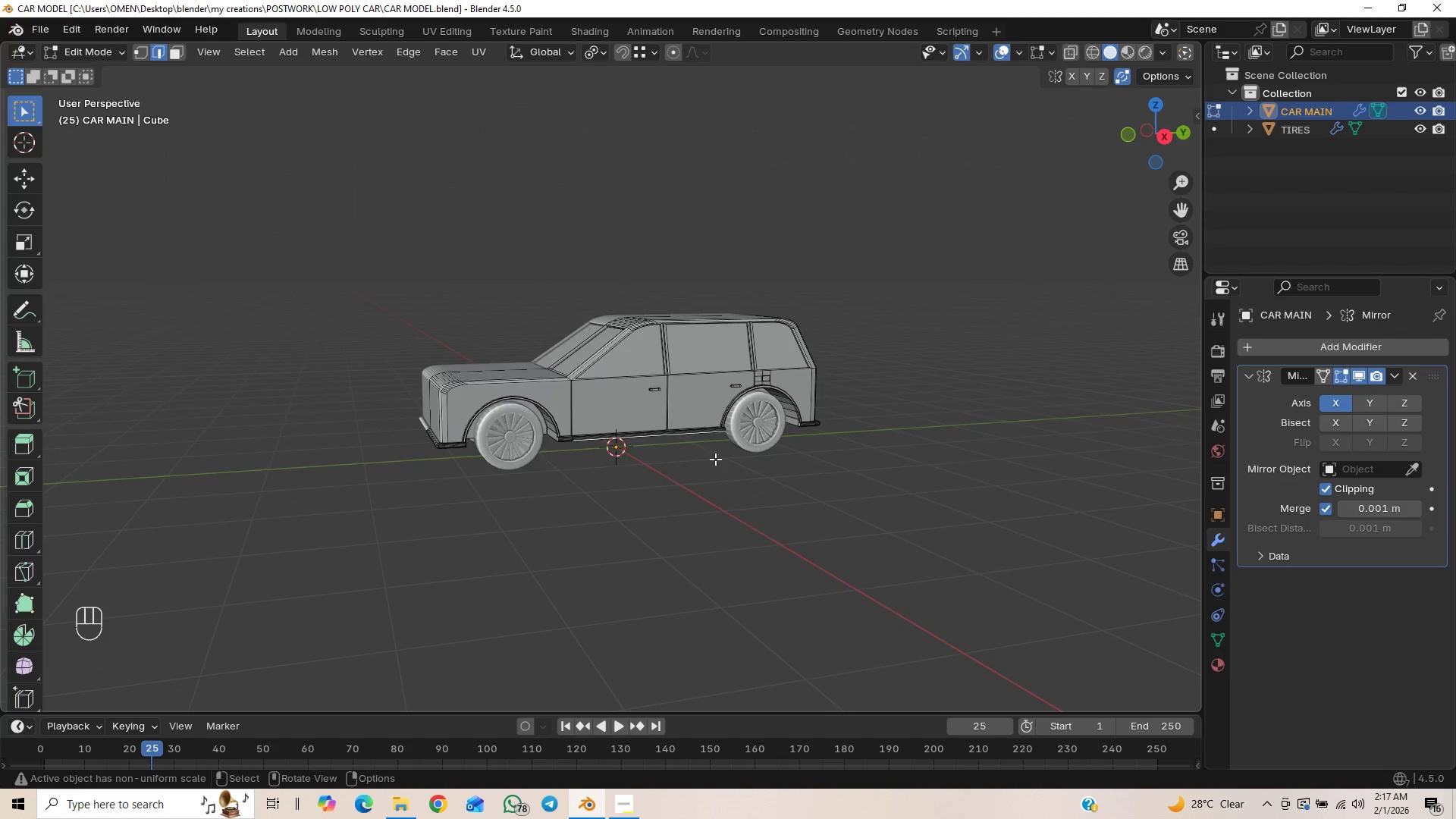 
scroll: coordinate [734, 460], scroll_direction: up, amount: 4.0
 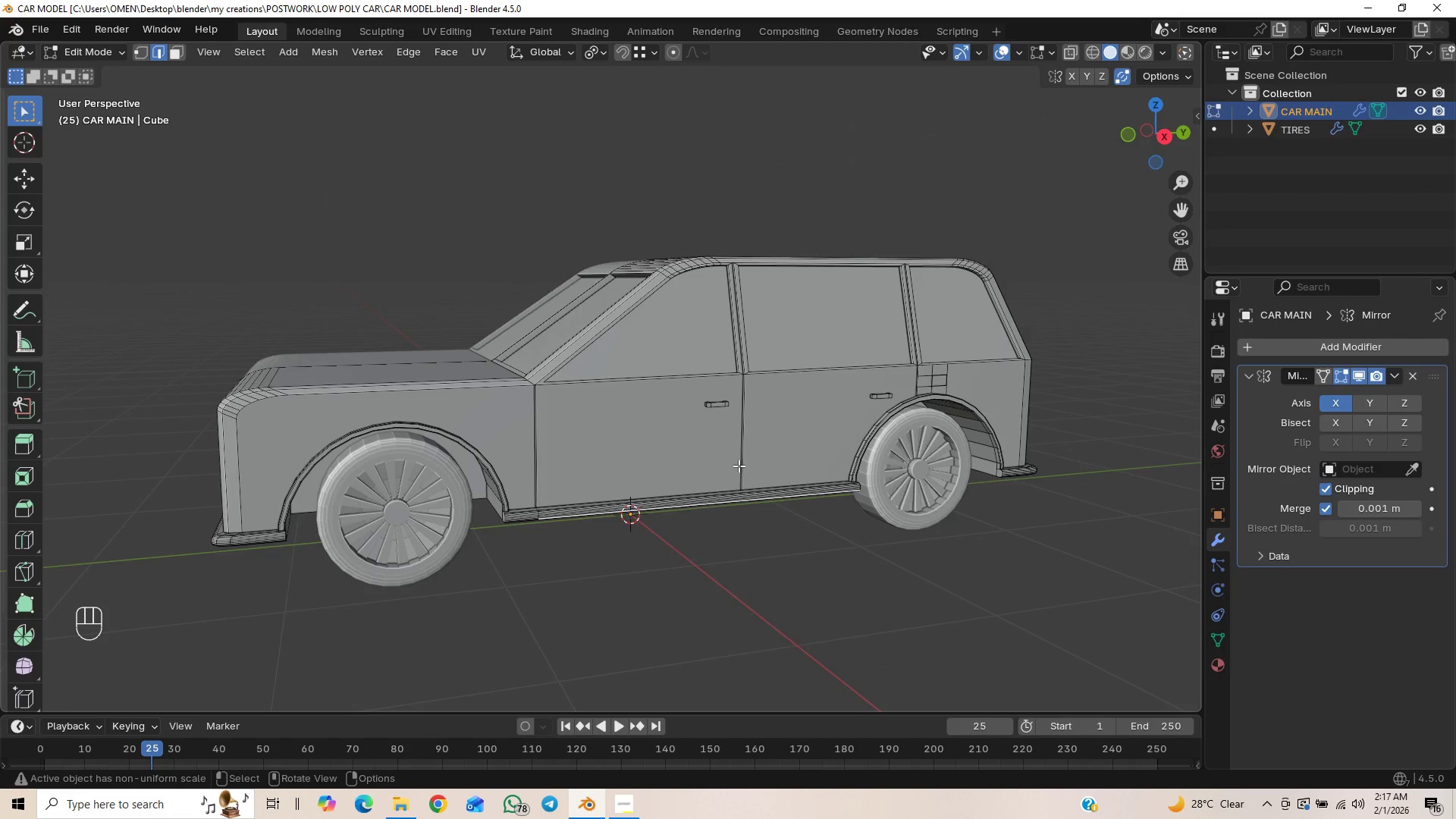 
scroll: coordinate [749, 475], scroll_direction: down, amount: 1.0
 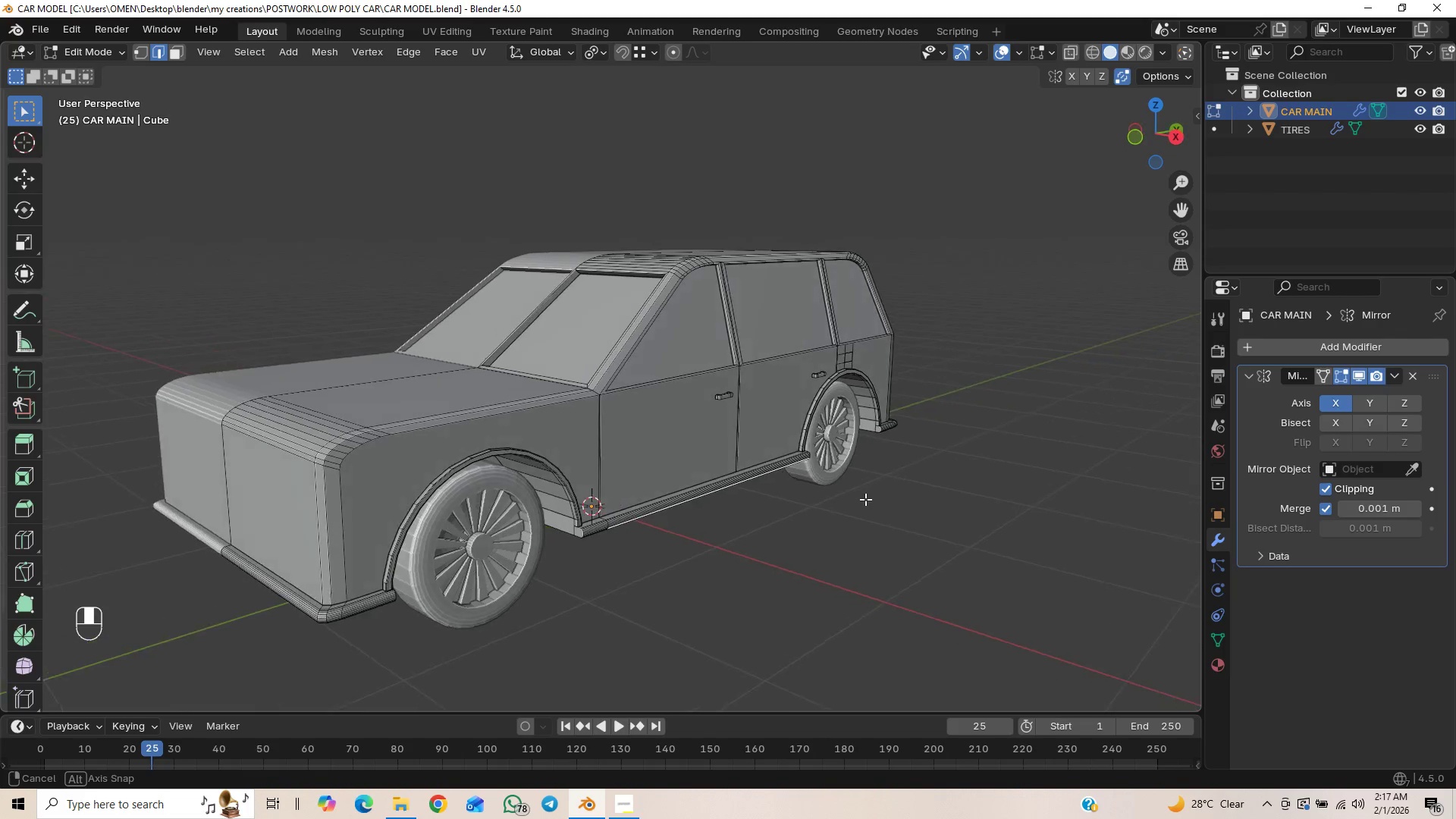 
scroll: coordinate [856, 494], scroll_direction: up, amount: 1.0
 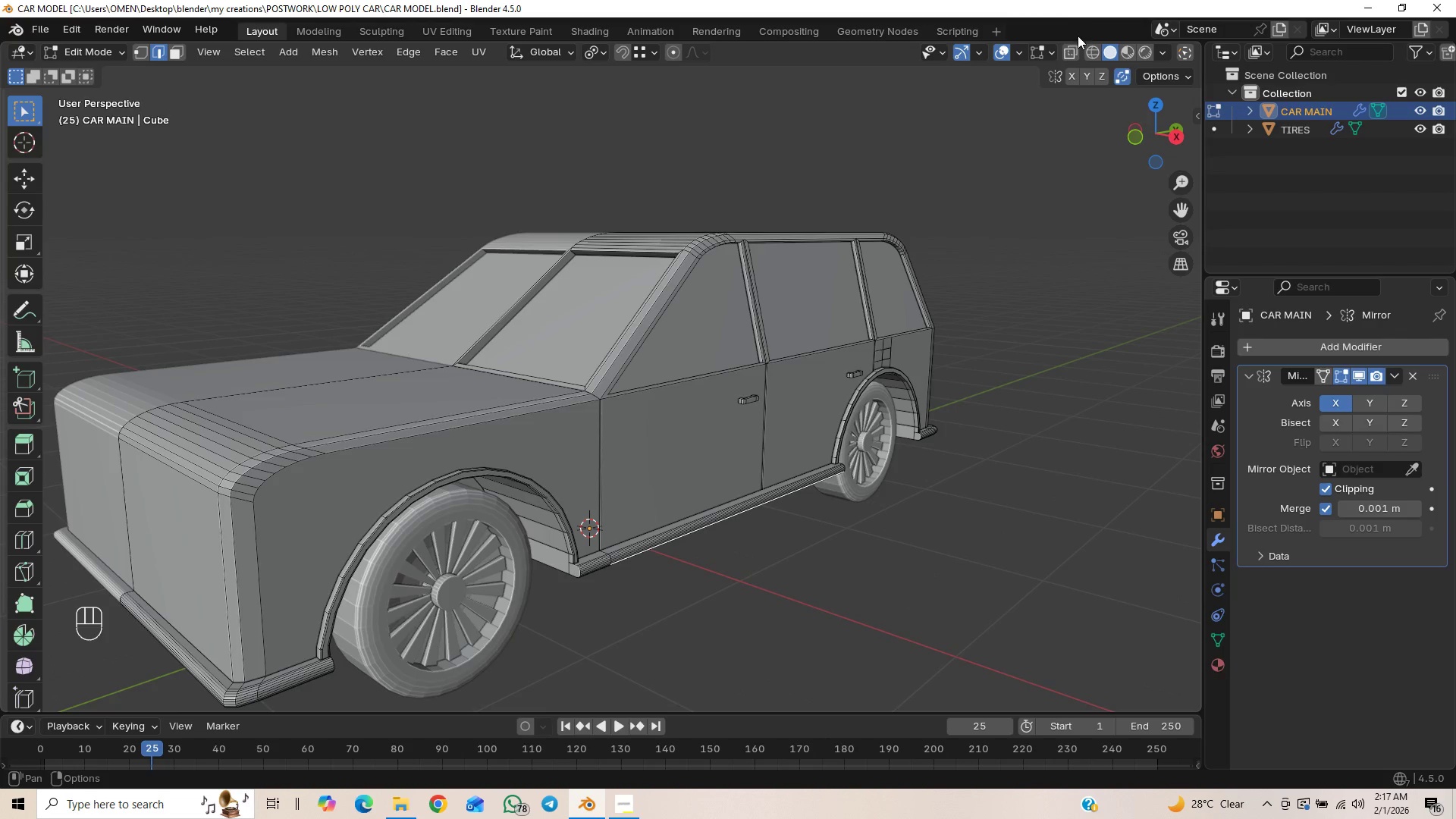 
left_click([1072, 49])
 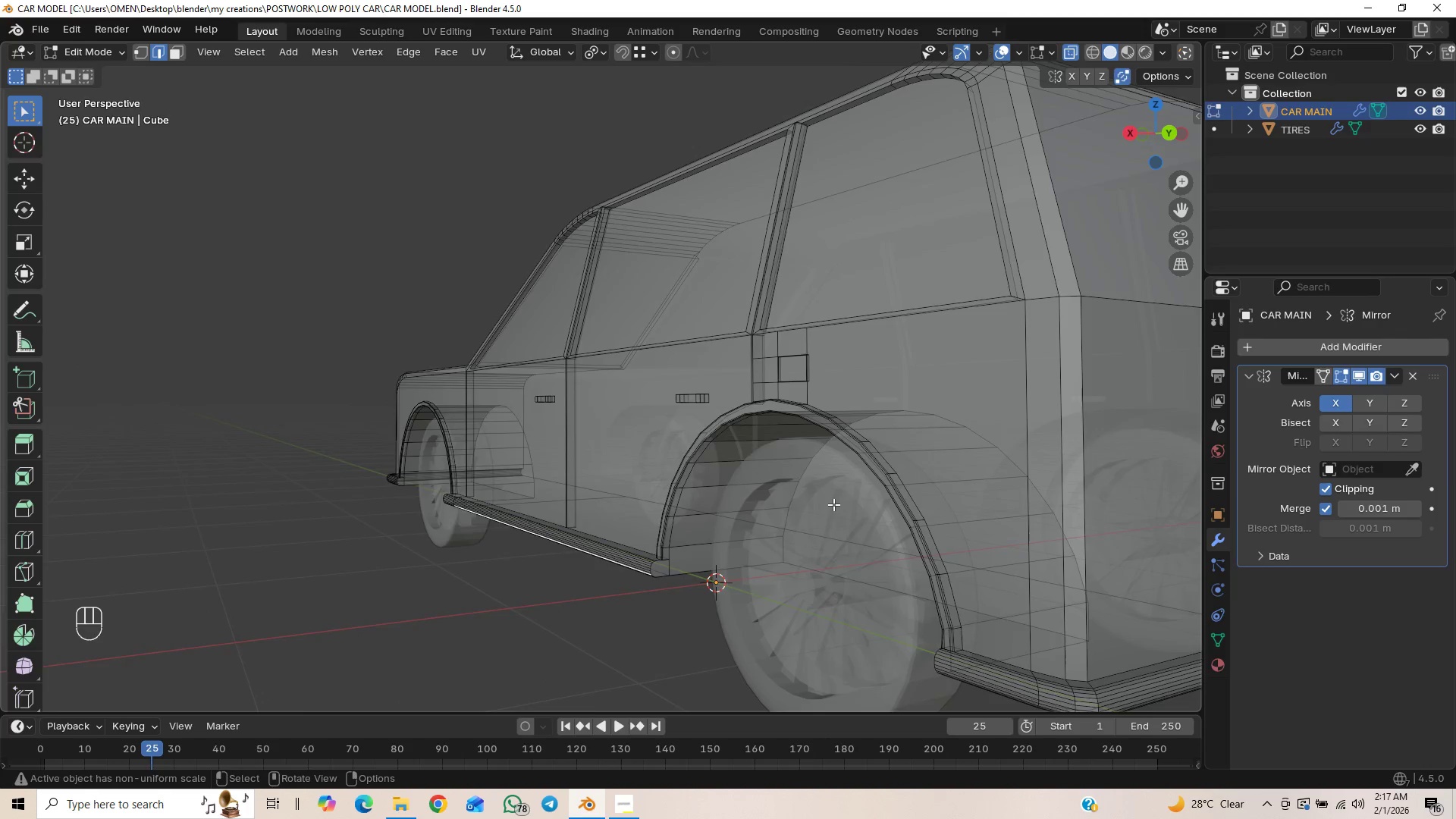 
scroll: coordinate [843, 508], scroll_direction: down, amount: 2.0
 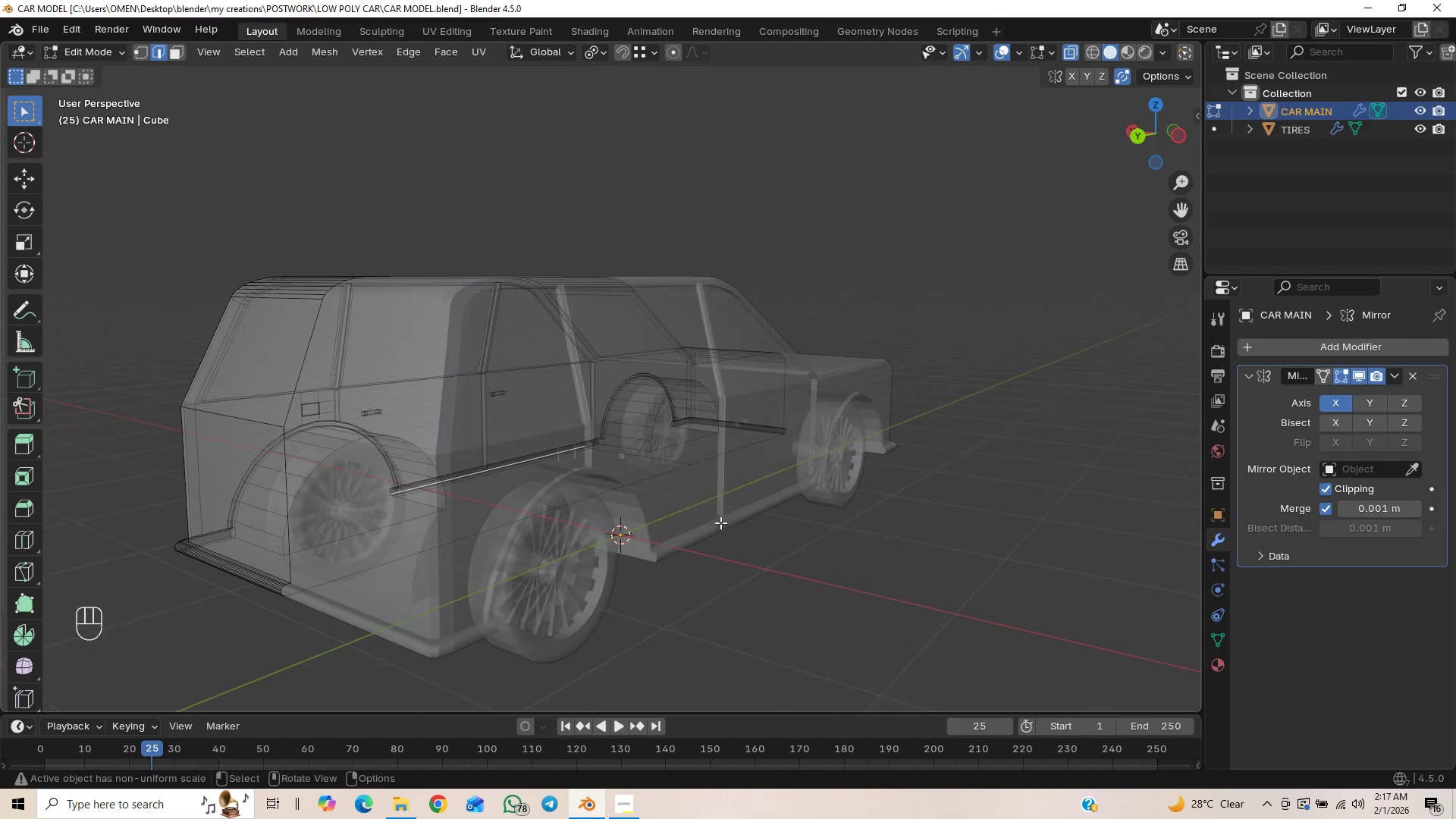 
left_click([1073, 53])
 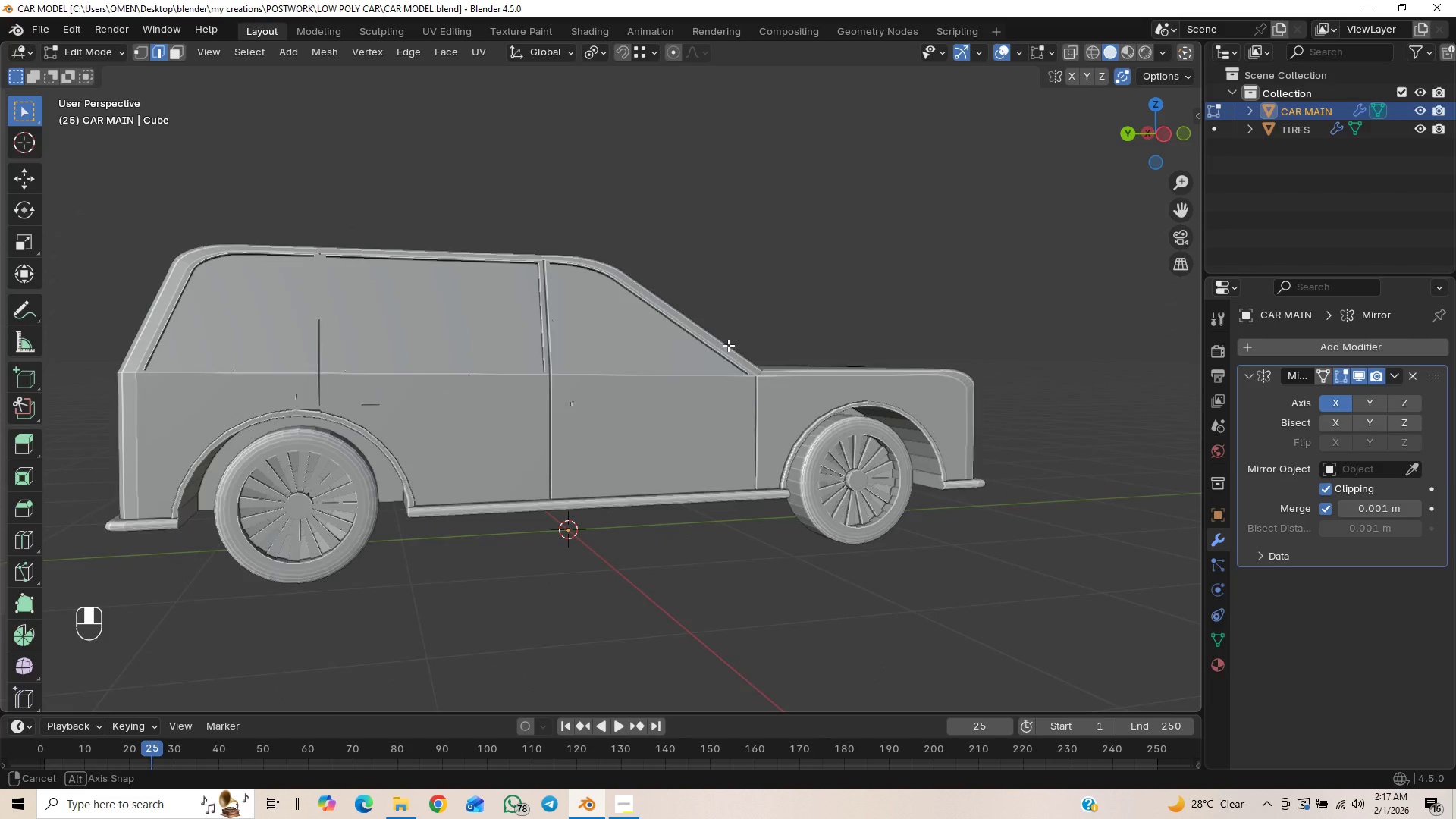 
scroll: coordinate [723, 286], scroll_direction: up, amount: 1.0
 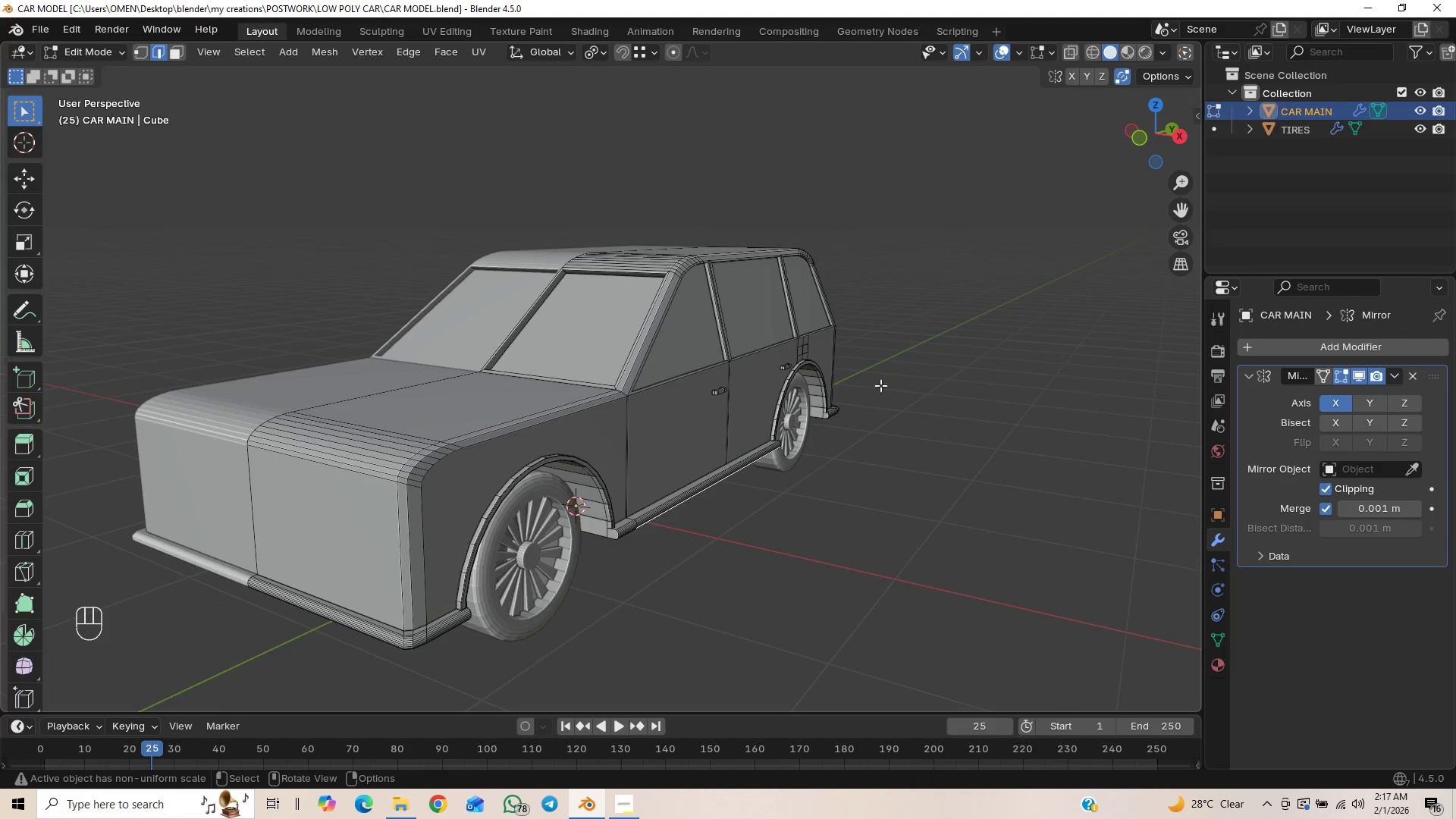 
wait(25.19)
 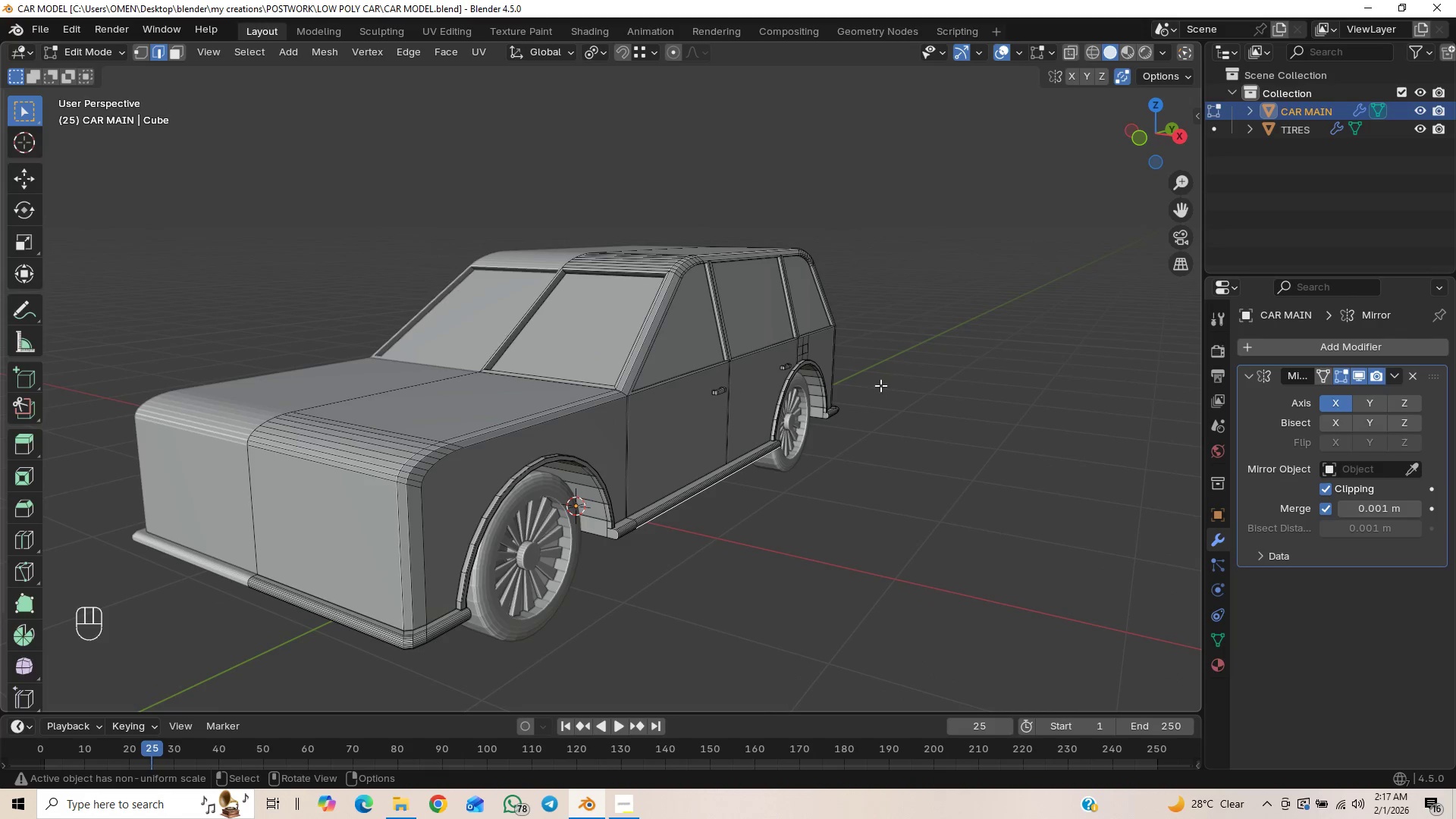 
scroll: coordinate [790, 482], scroll_direction: up, amount: 2.0
 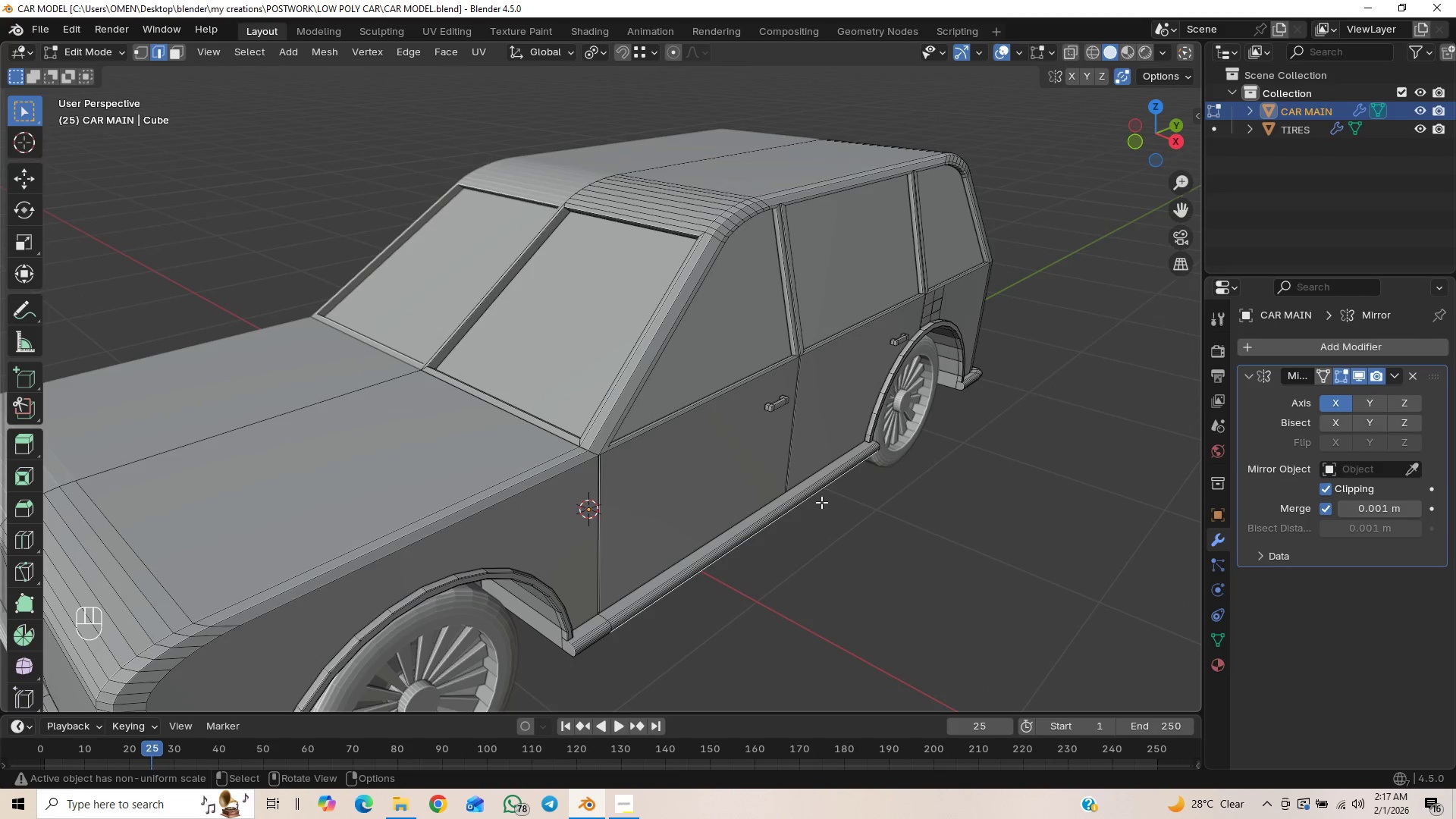 
scroll: coordinate [551, 331], scroll_direction: down, amount: 2.0
 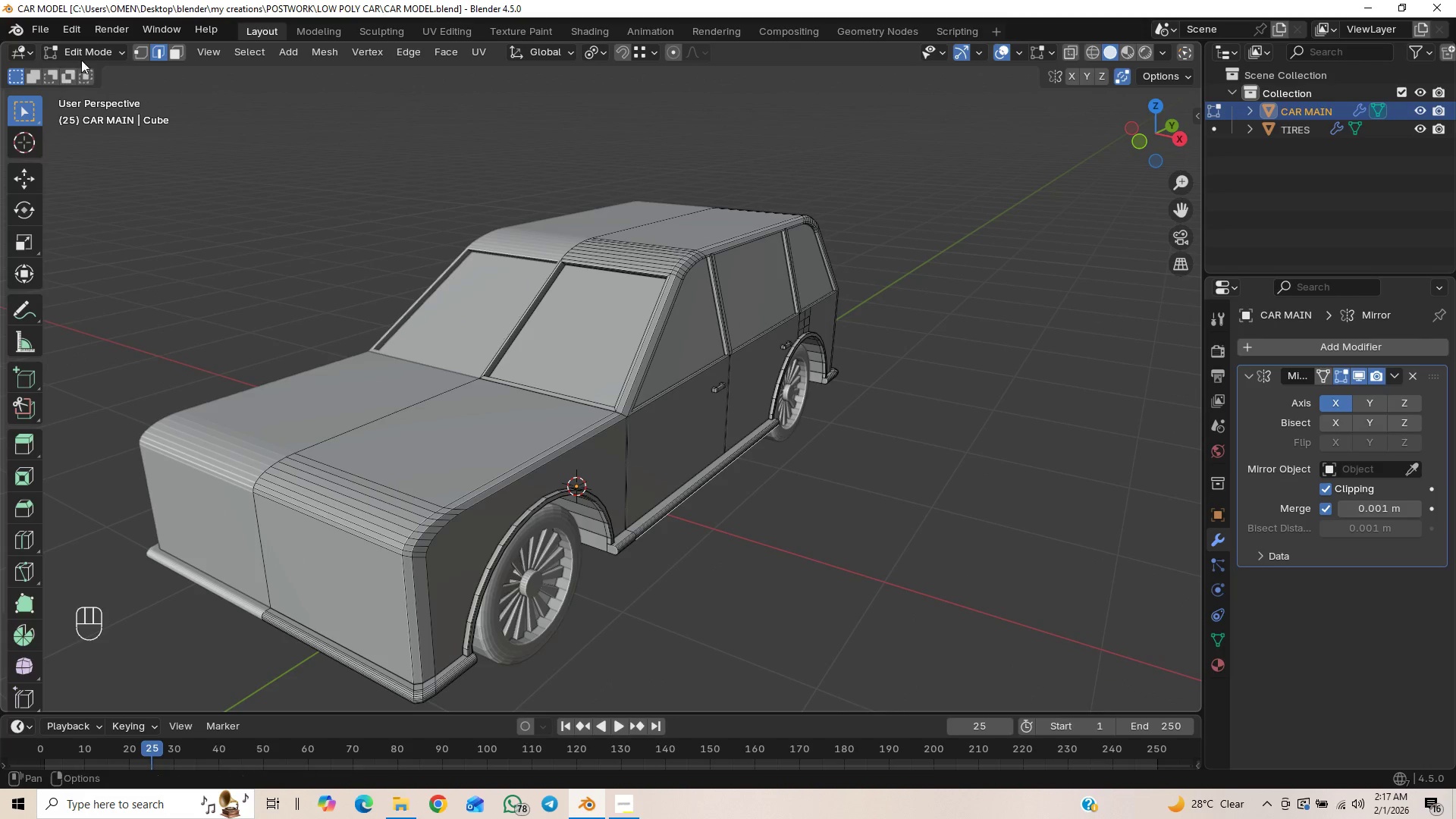 
left_click([140, 55])
 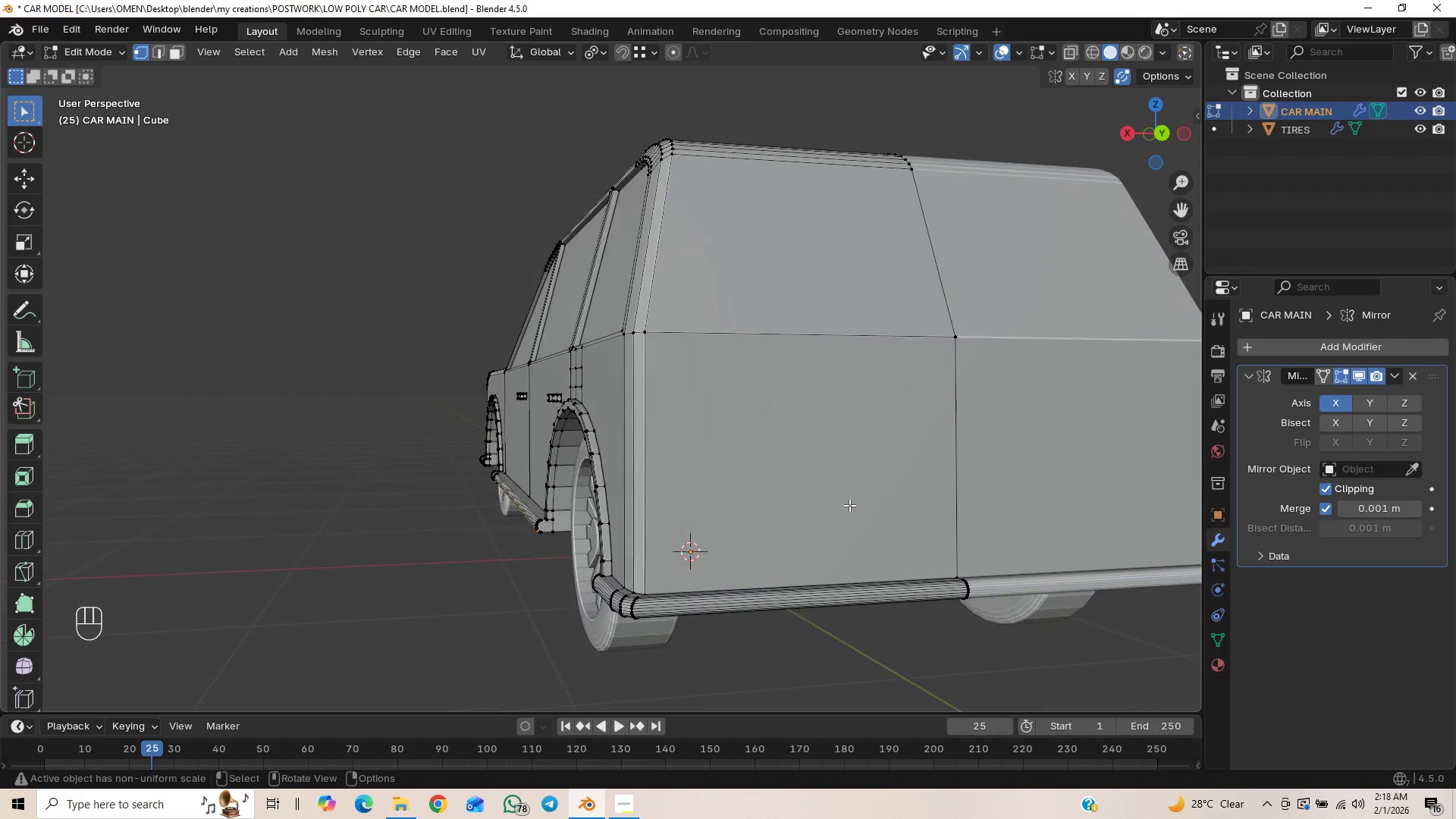 
wait(17.39)
 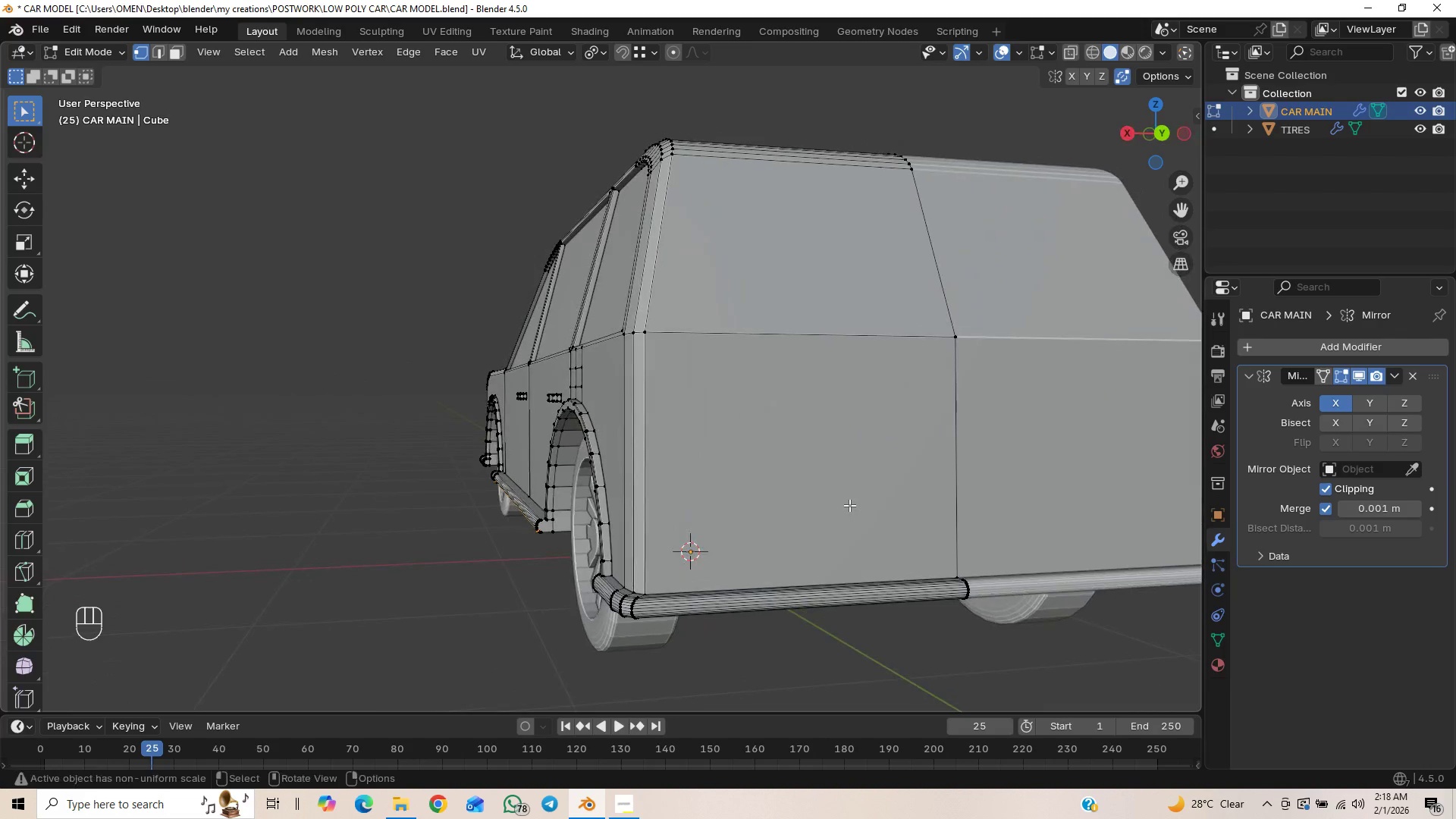 
scroll: coordinate [679, 435], scroll_direction: down, amount: 1.0
 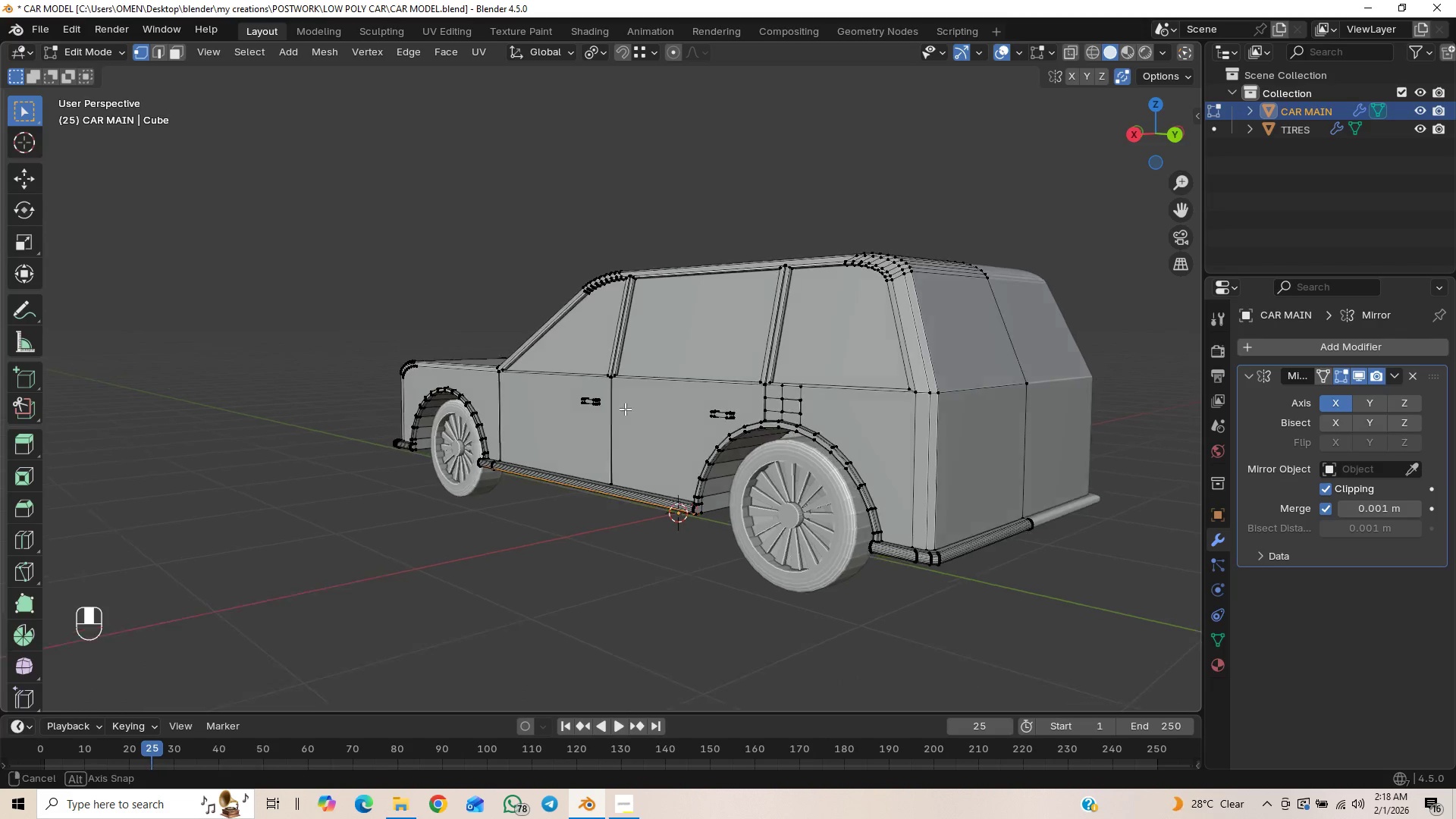 
wait(6.68)
 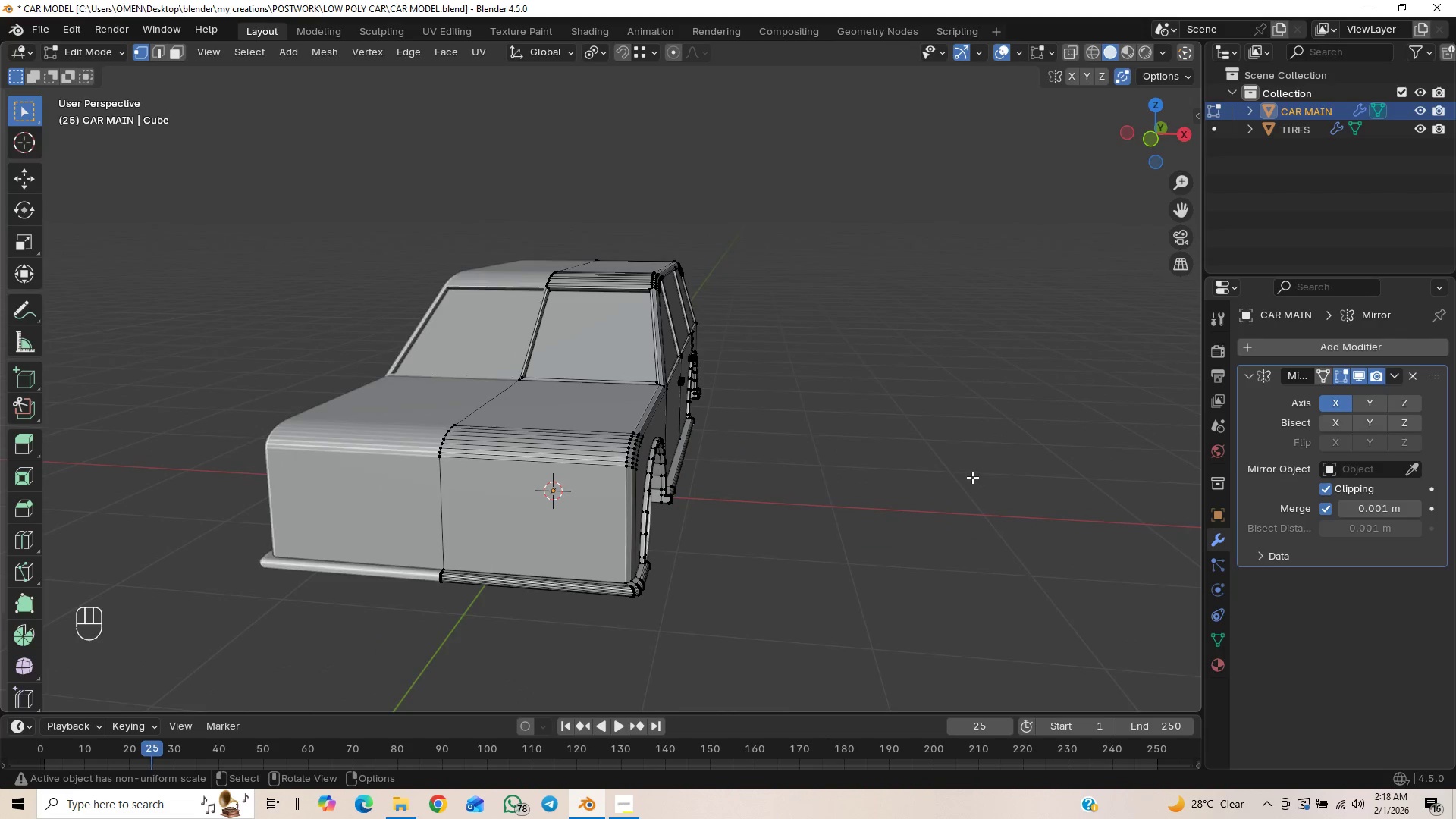 
scroll: coordinate [733, 422], scroll_direction: down, amount: 1.0
 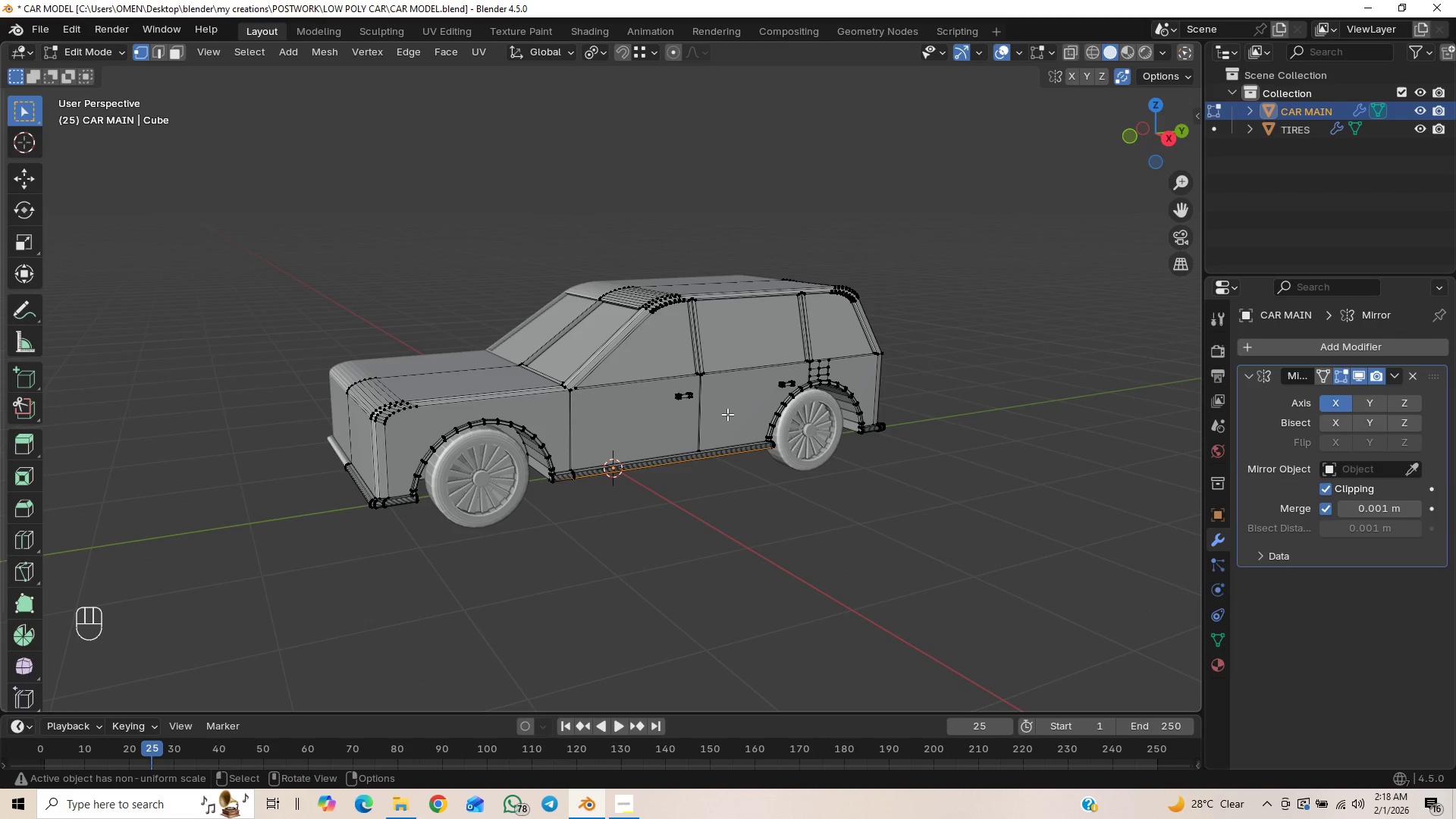 
key(Numpad3)
 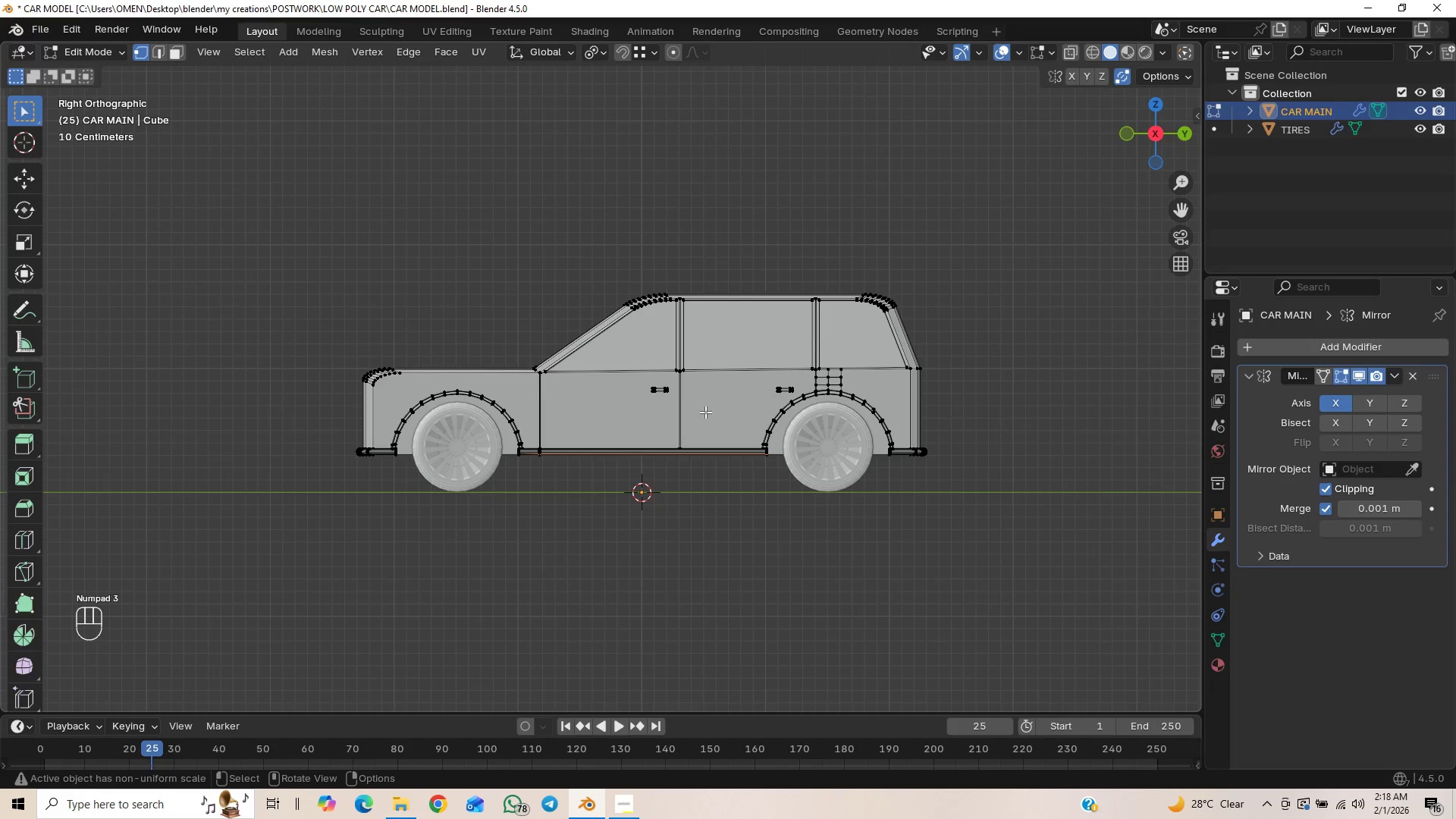 
key(Numpad1)
 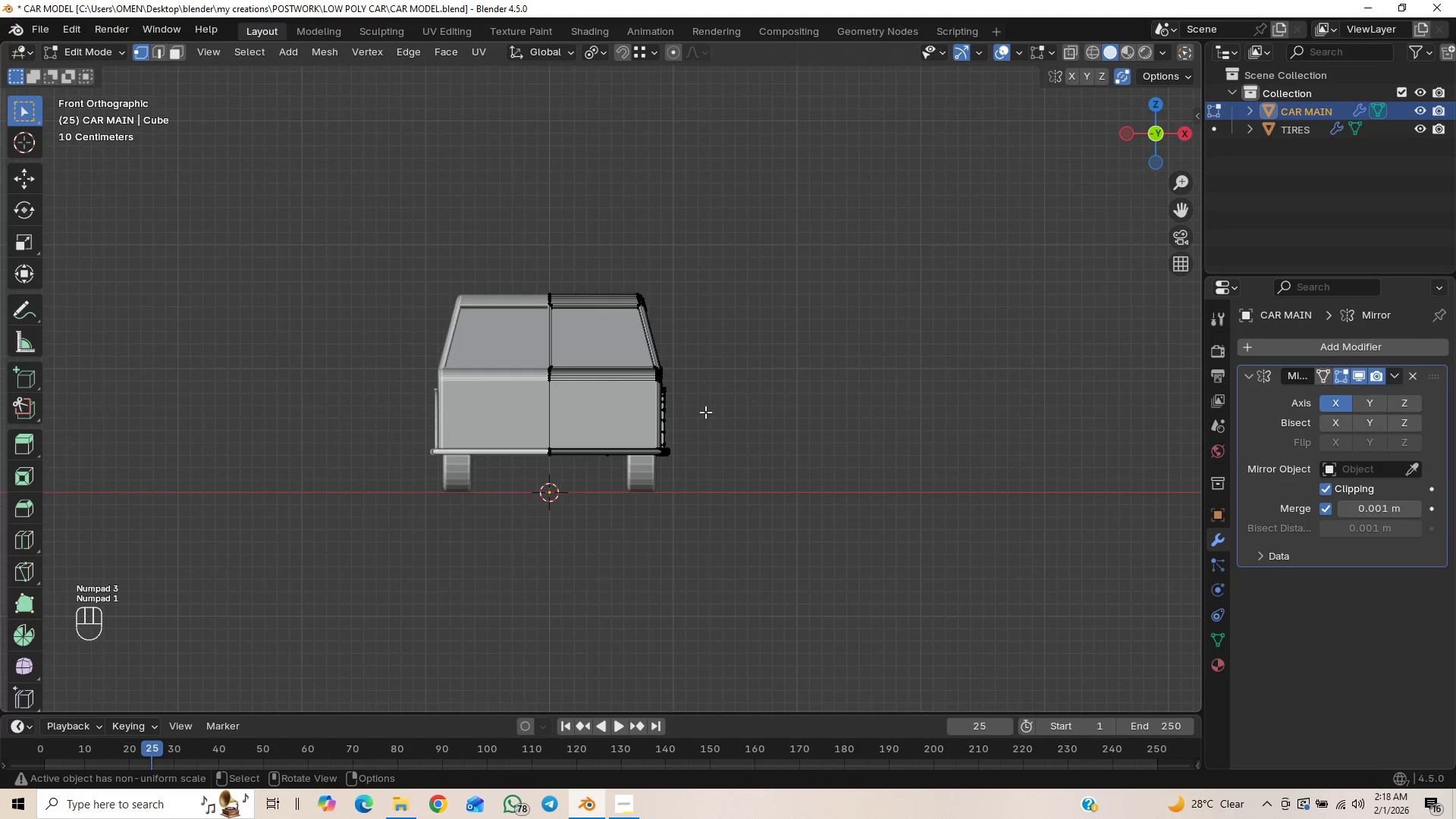 
scroll: coordinate [704, 411], scroll_direction: up, amount: 1.0
 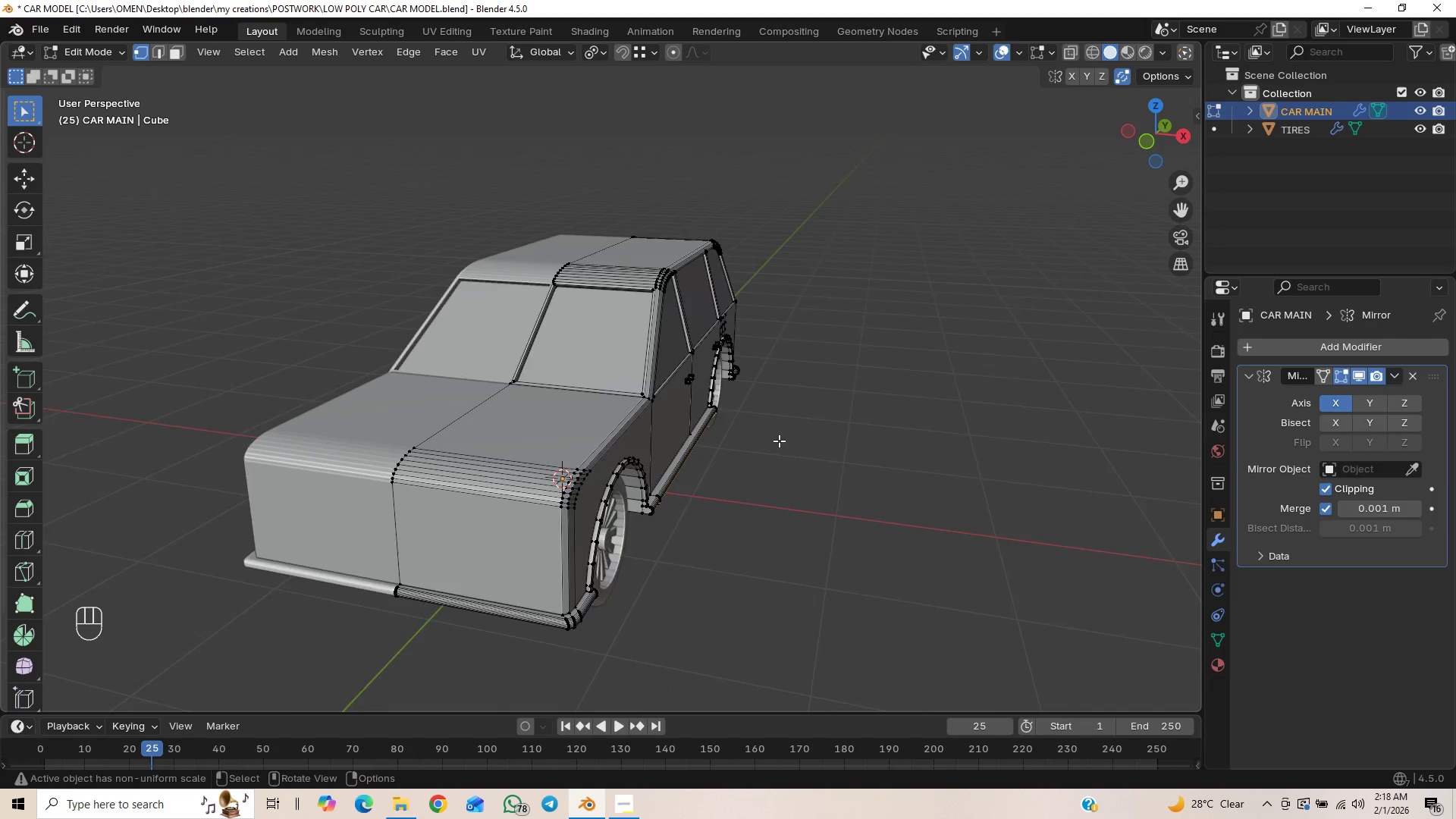 
wait(18.9)
 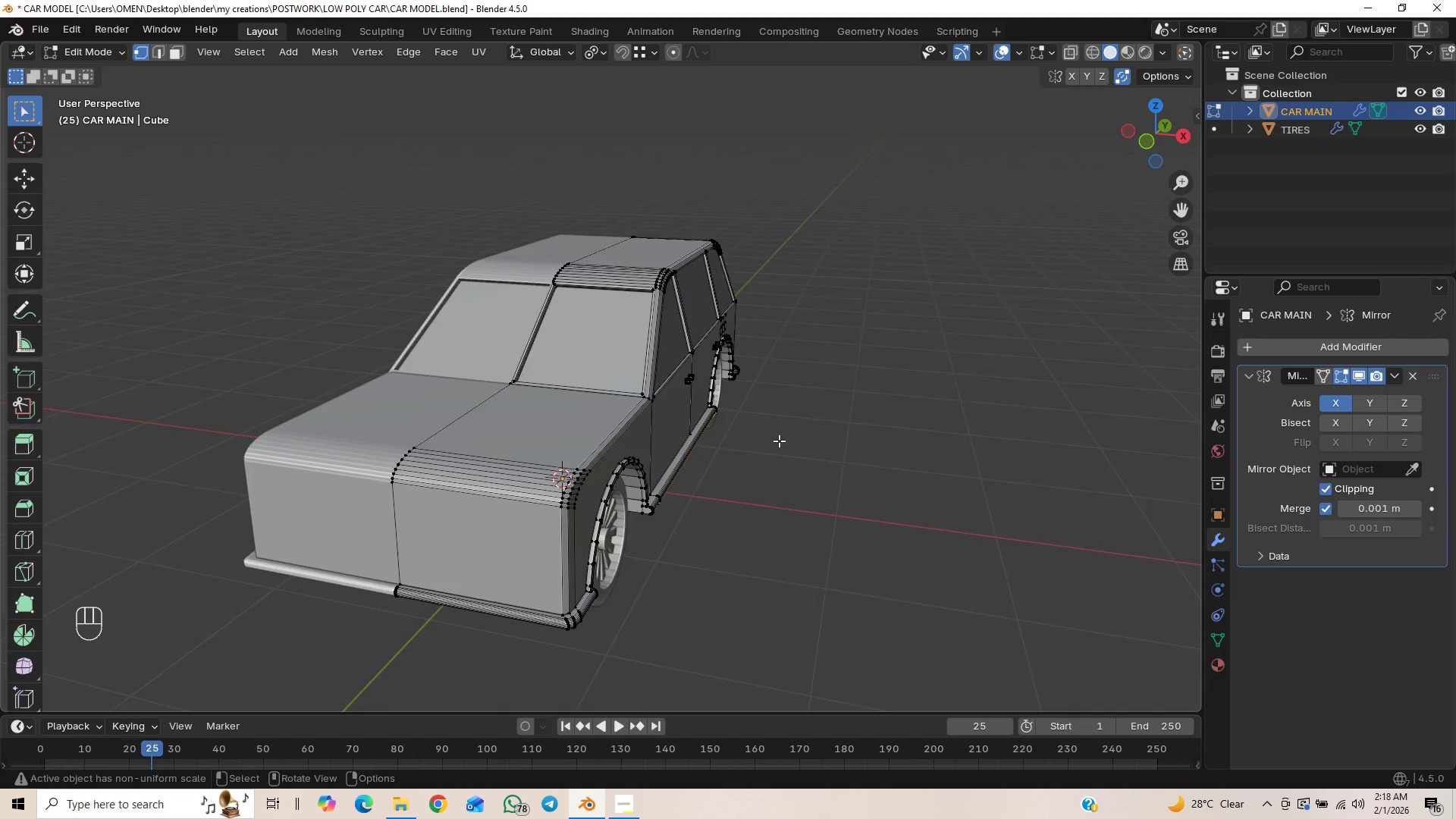 
key(Numpad1)
 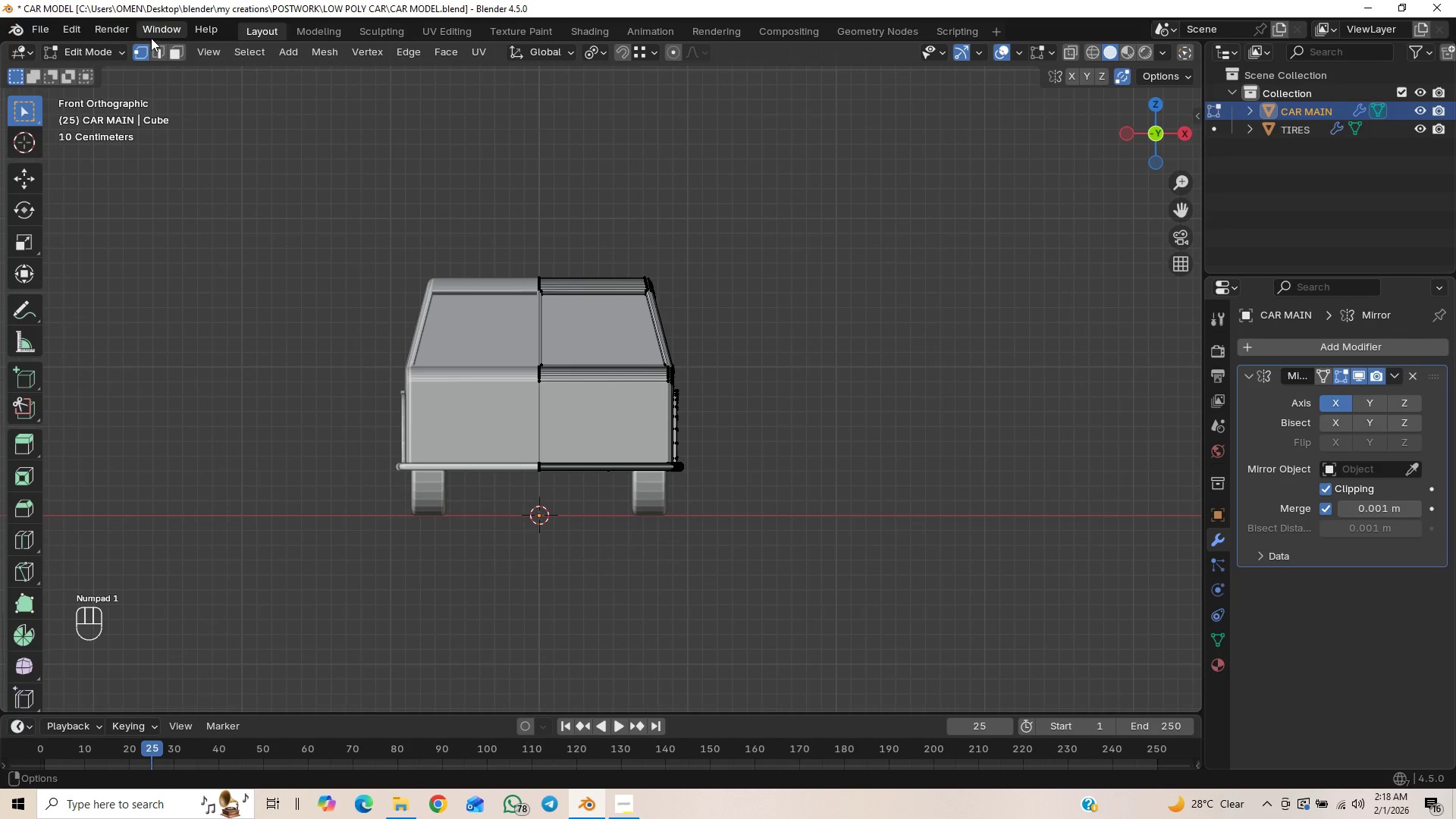 
left_click([174, 46])
 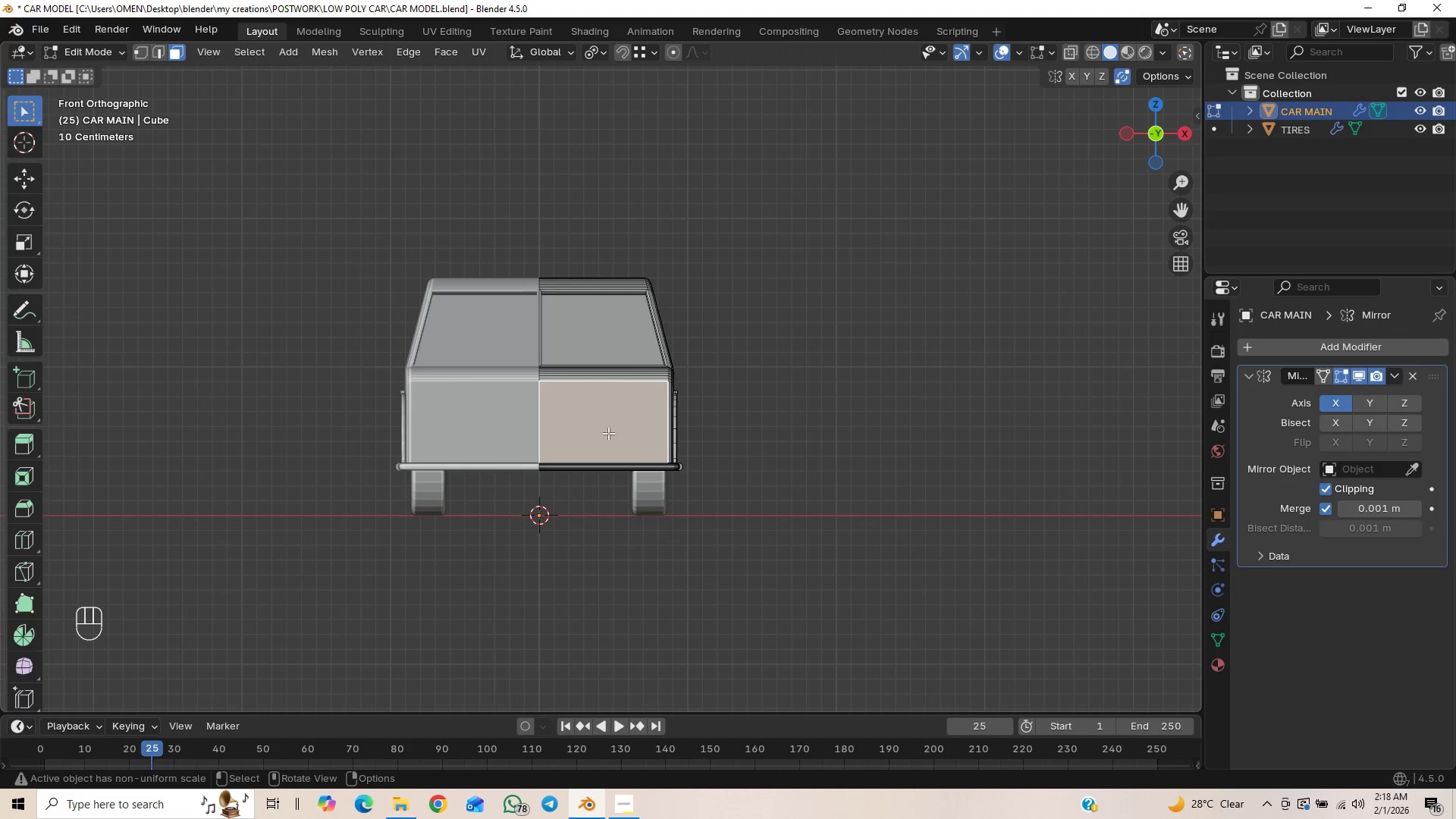 
scroll: coordinate [783, 484], scroll_direction: up, amount: 2.0
 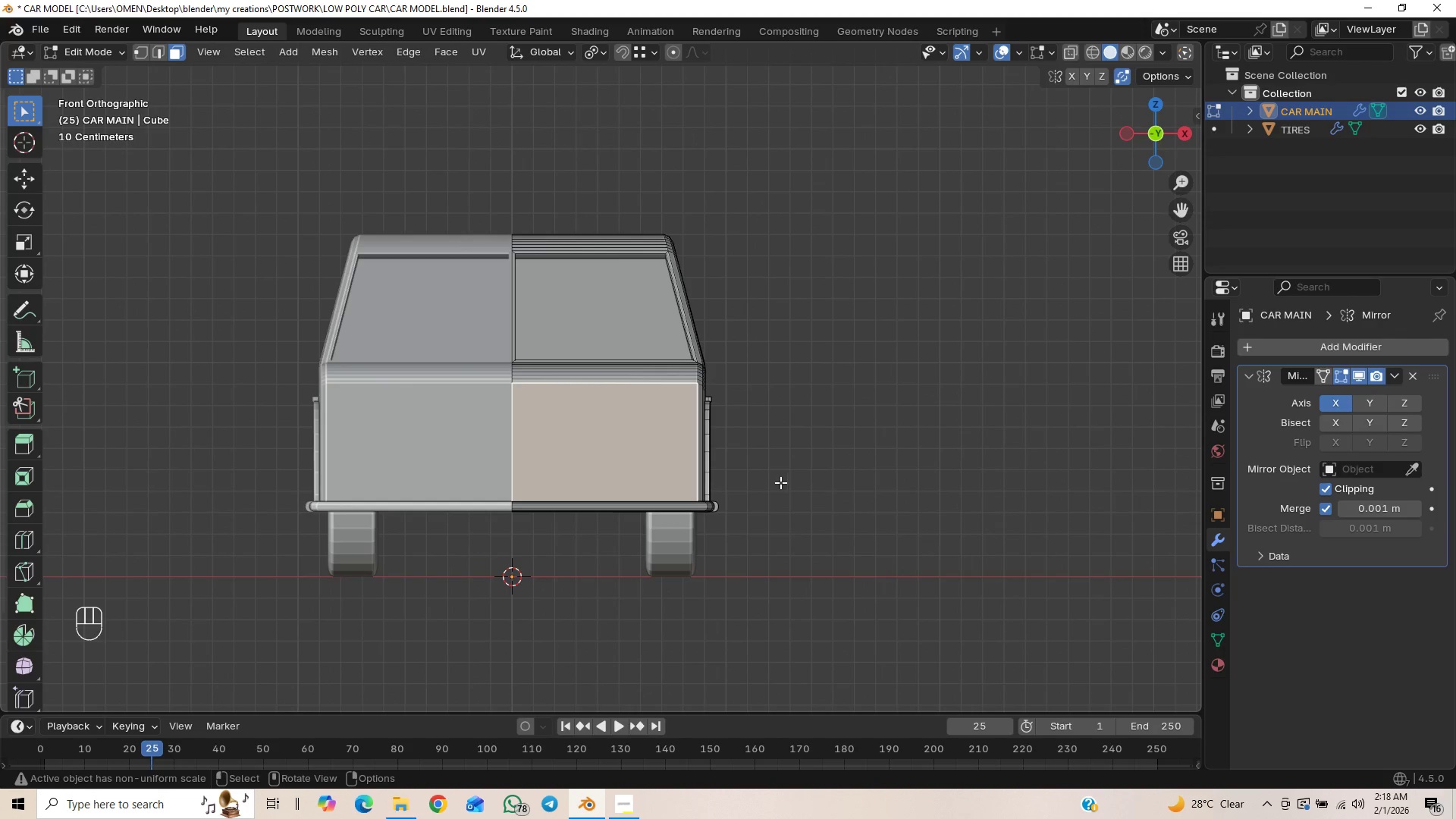 
hold_key(key=ShiftLeft, duration=0.53)
 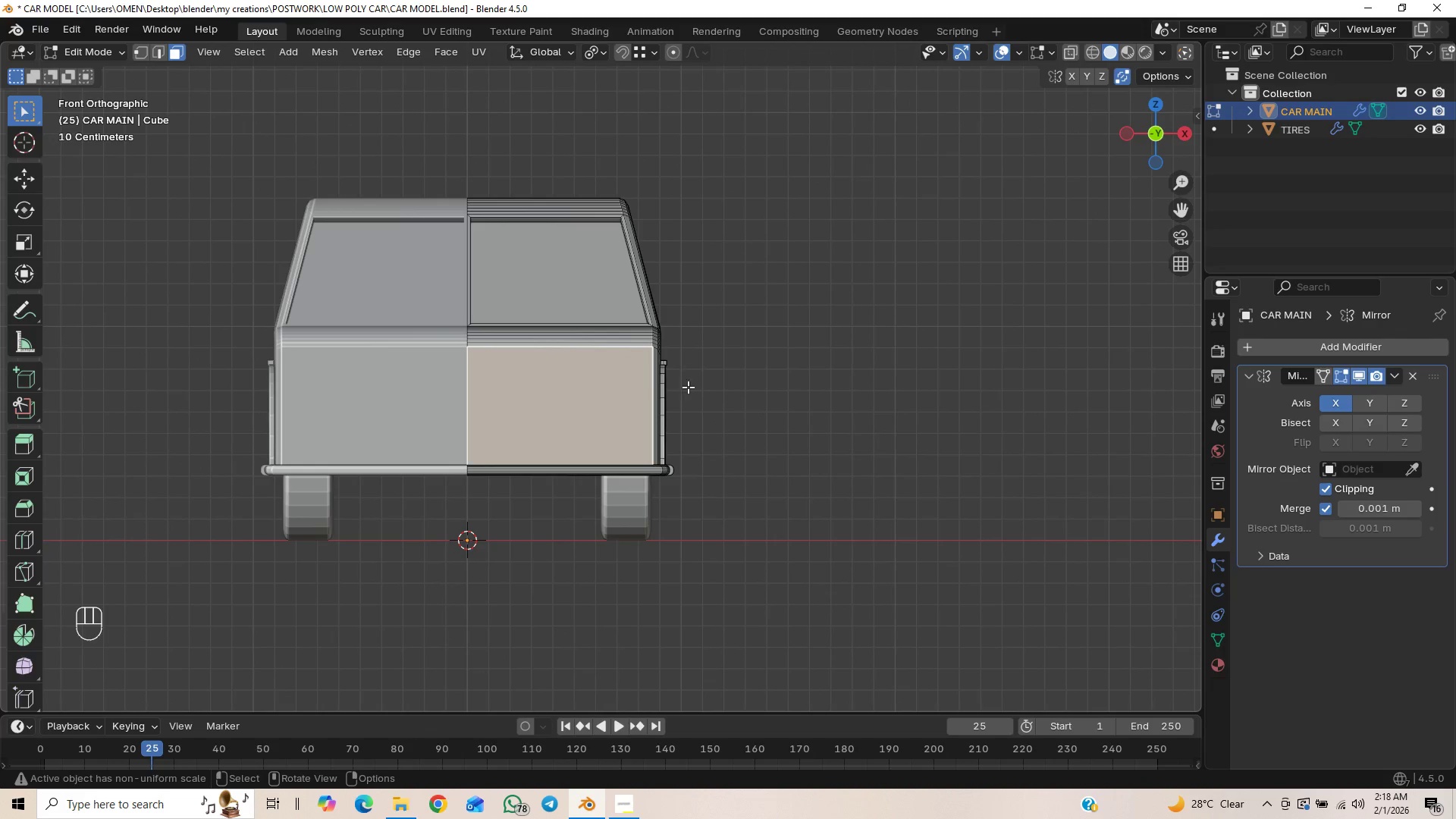 
scroll: coordinate [687, 398], scroll_direction: up, amount: 1.0
 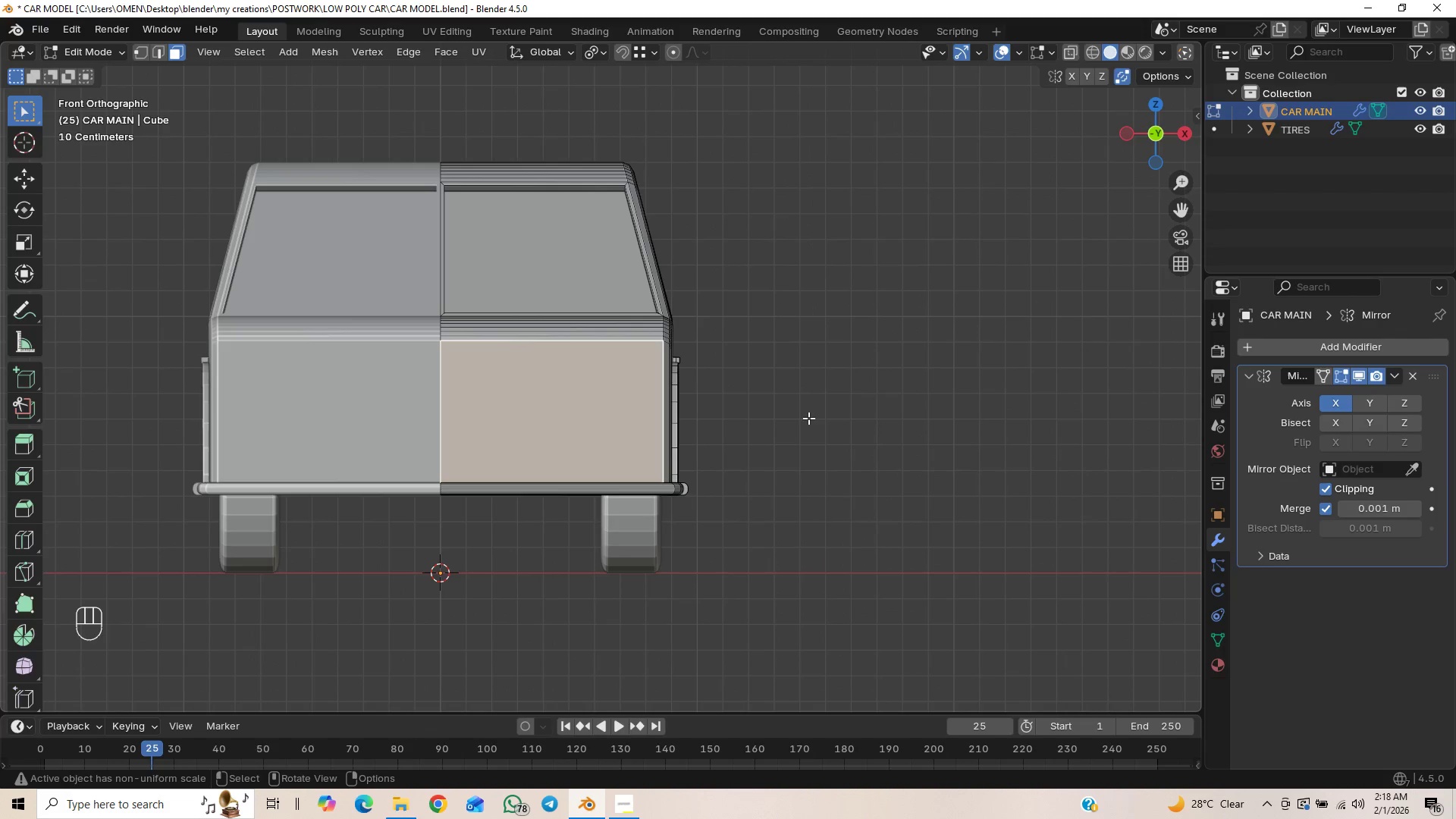 
key(Shift+D)
 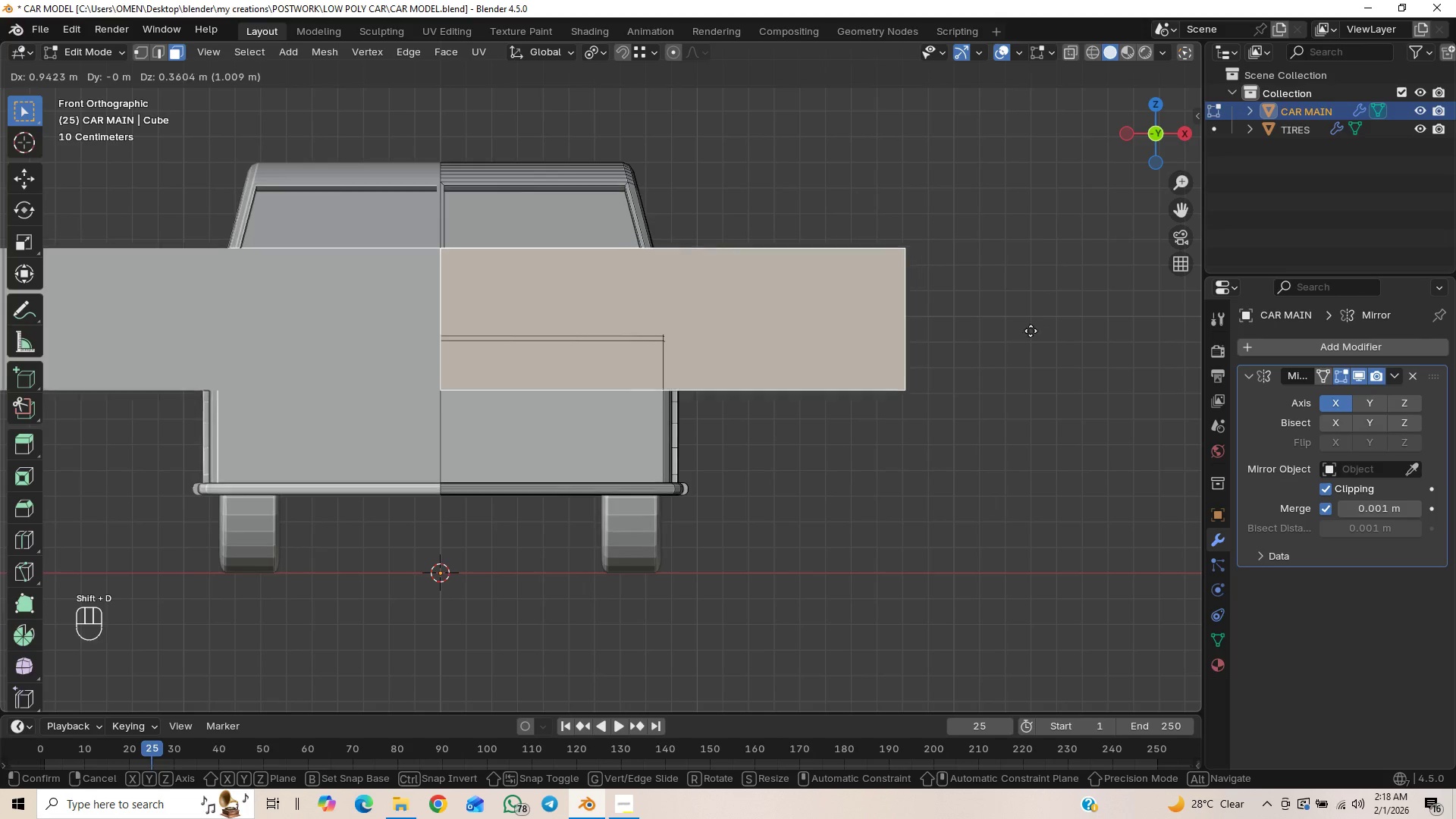 
key(Control+Z)
 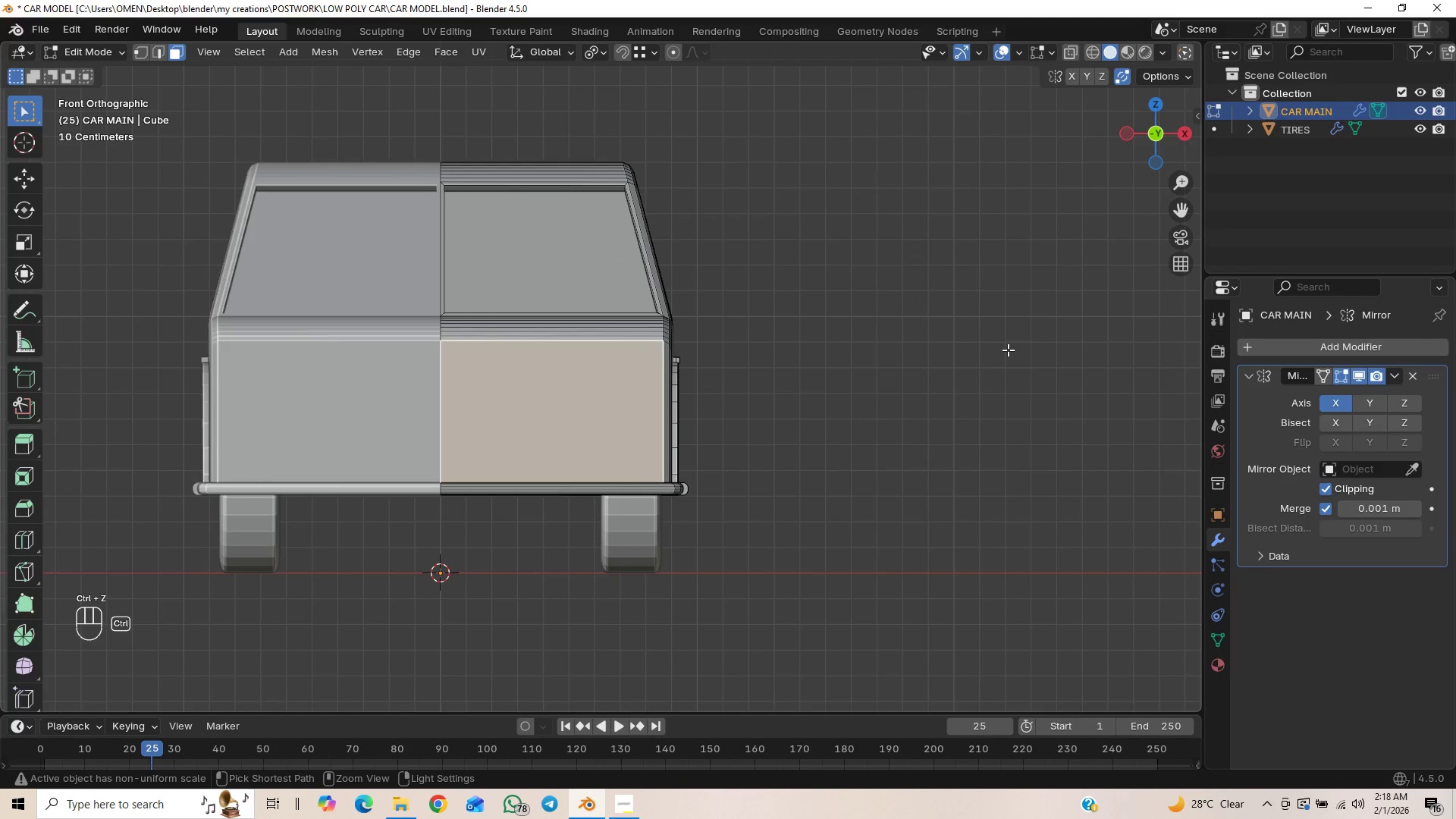 
key(Control+Z)
 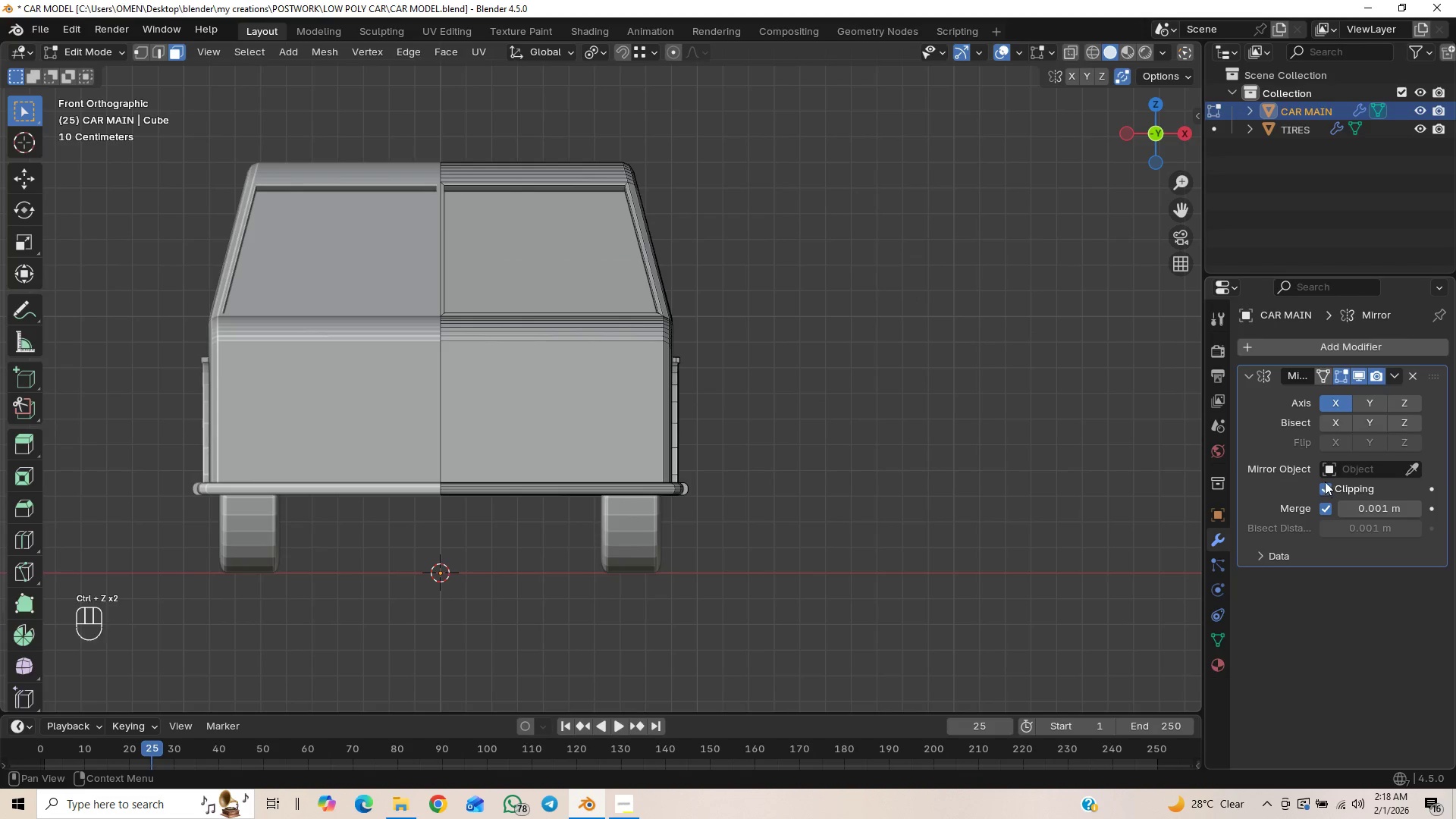 
left_click([1326, 488])
 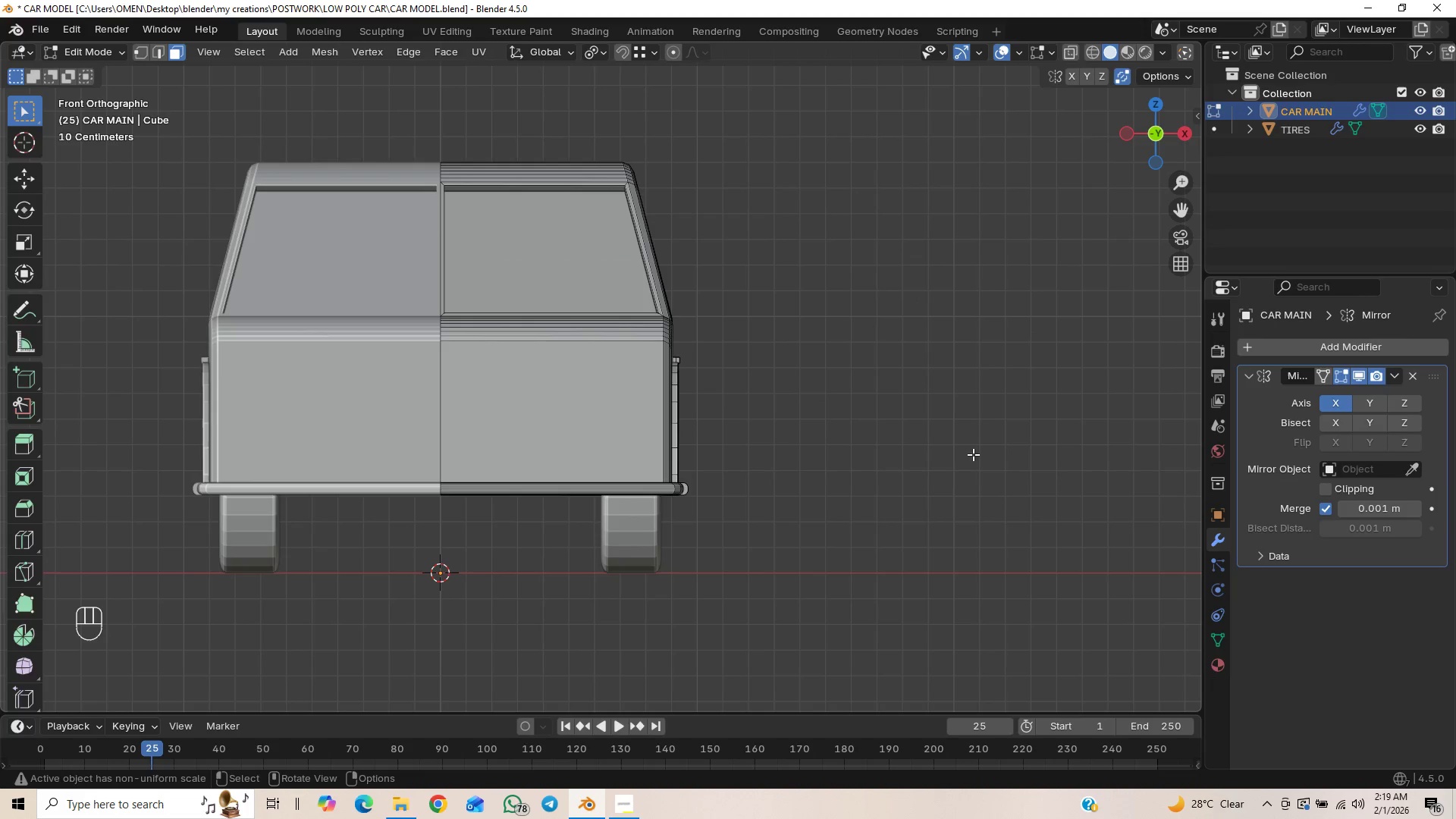 
wait(7.28)
 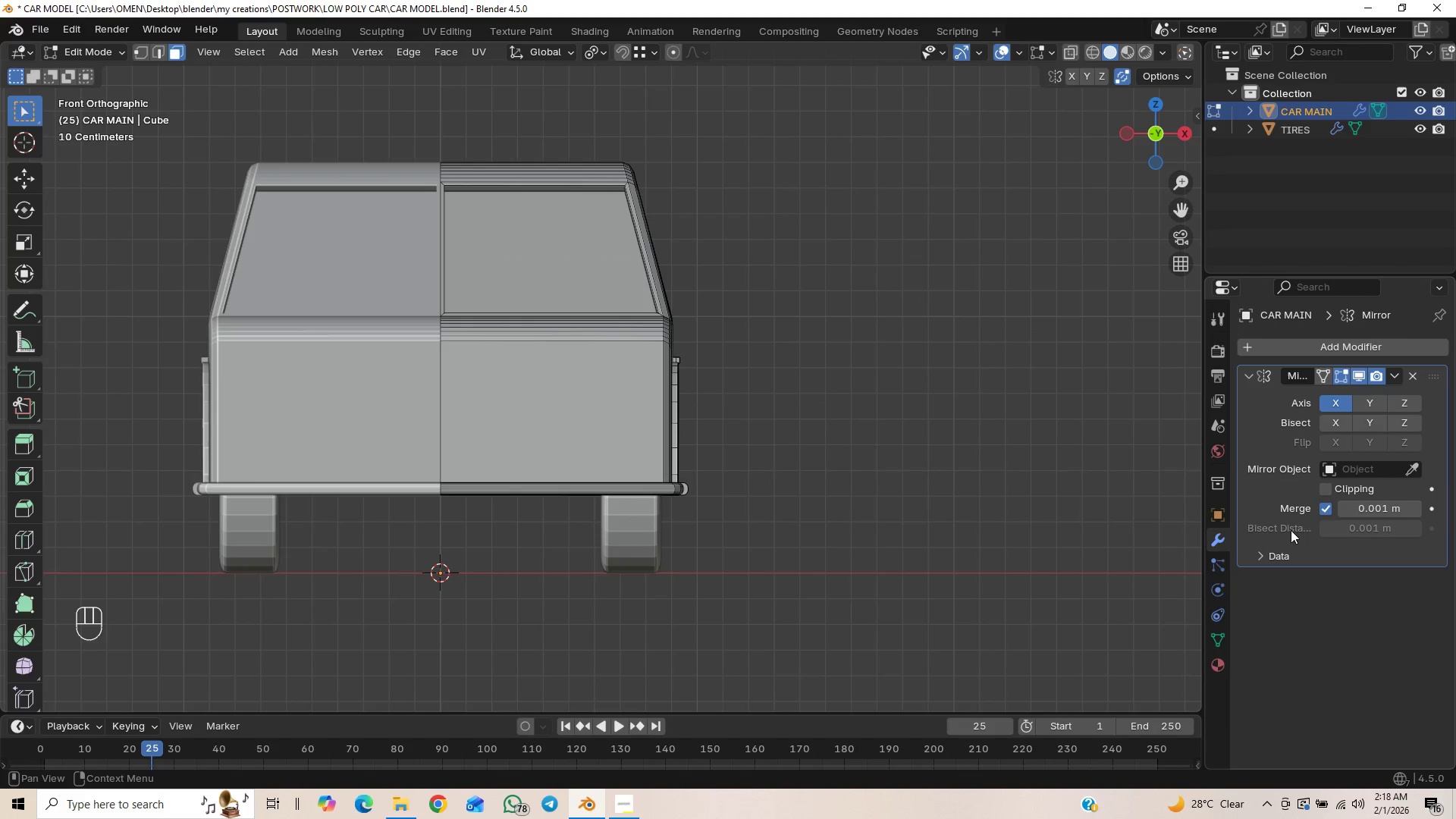 
scroll: coordinate [748, 438], scroll_direction: down, amount: 3.0
 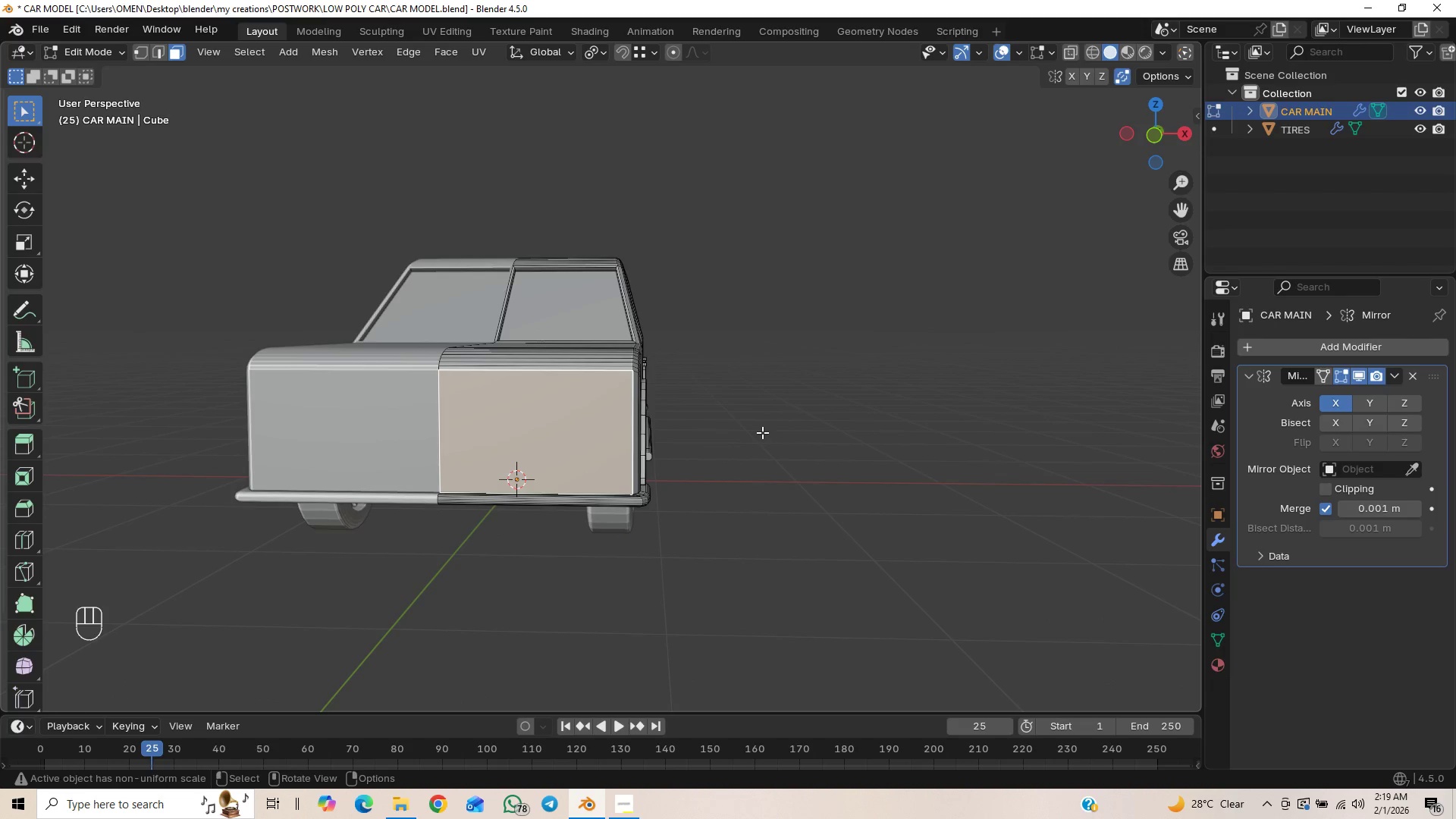 
key(Shift+D)
 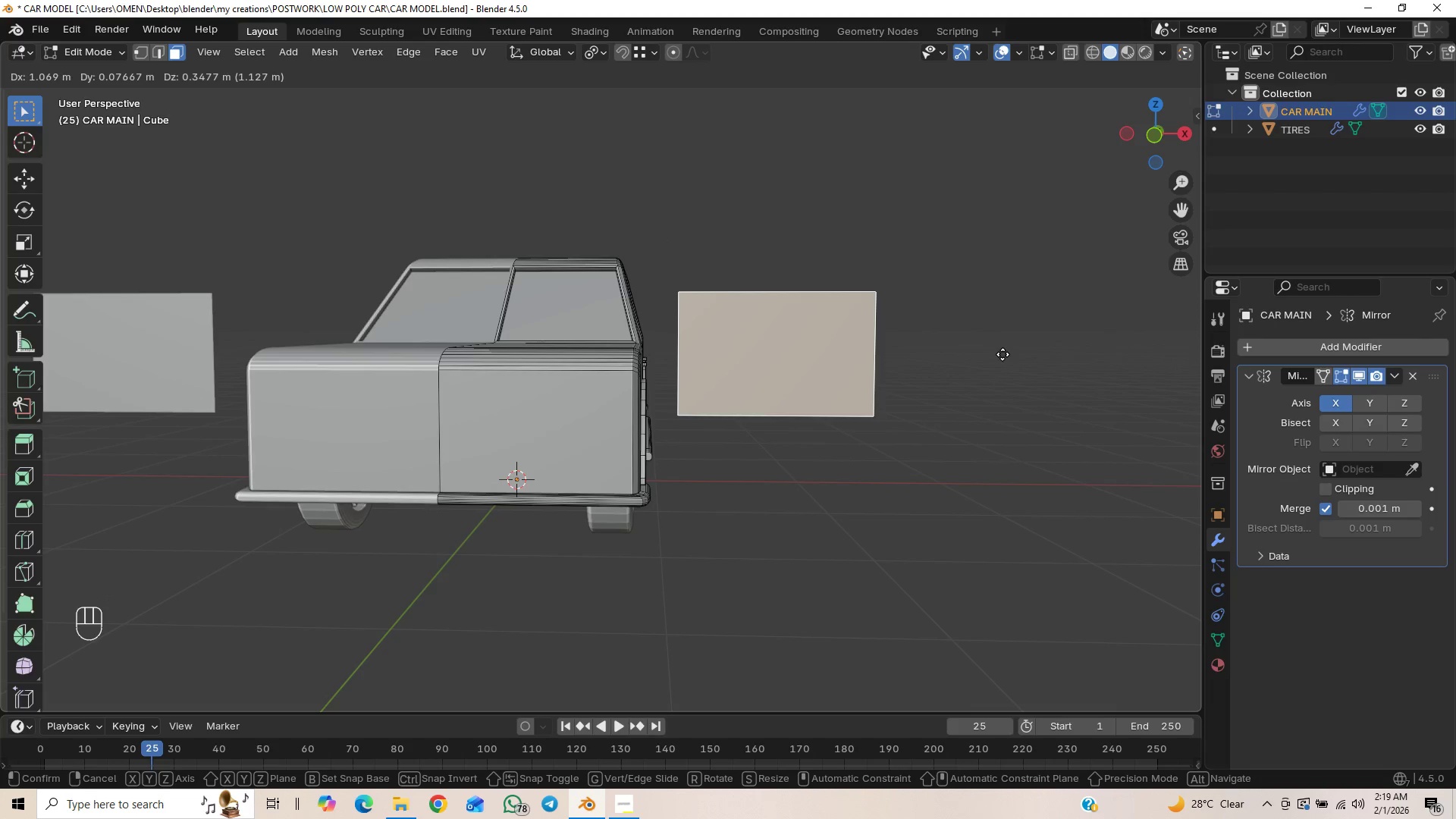 
wait(11.64)
 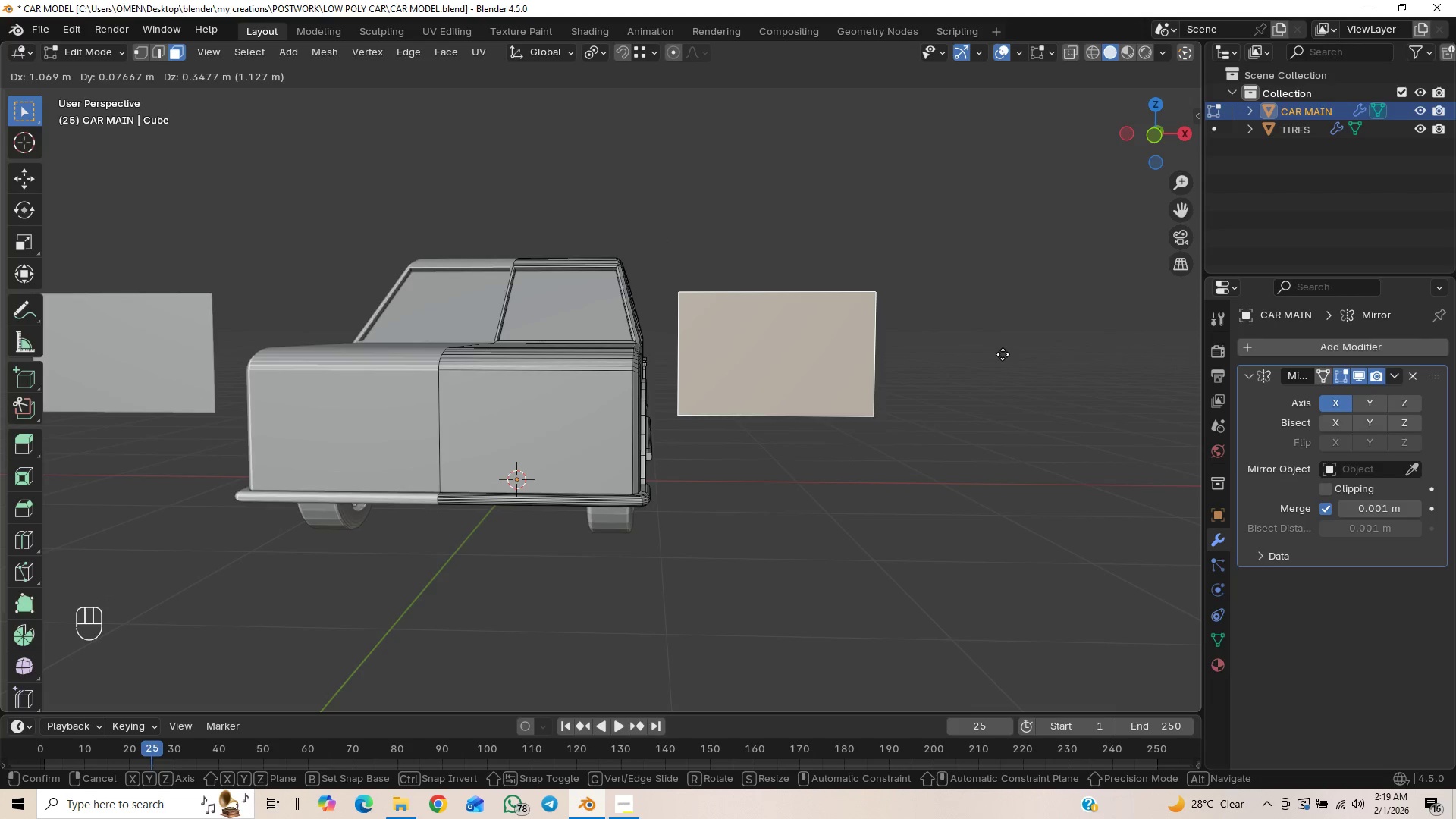 
scroll: coordinate [751, 480], scroll_direction: down, amount: 1.0
 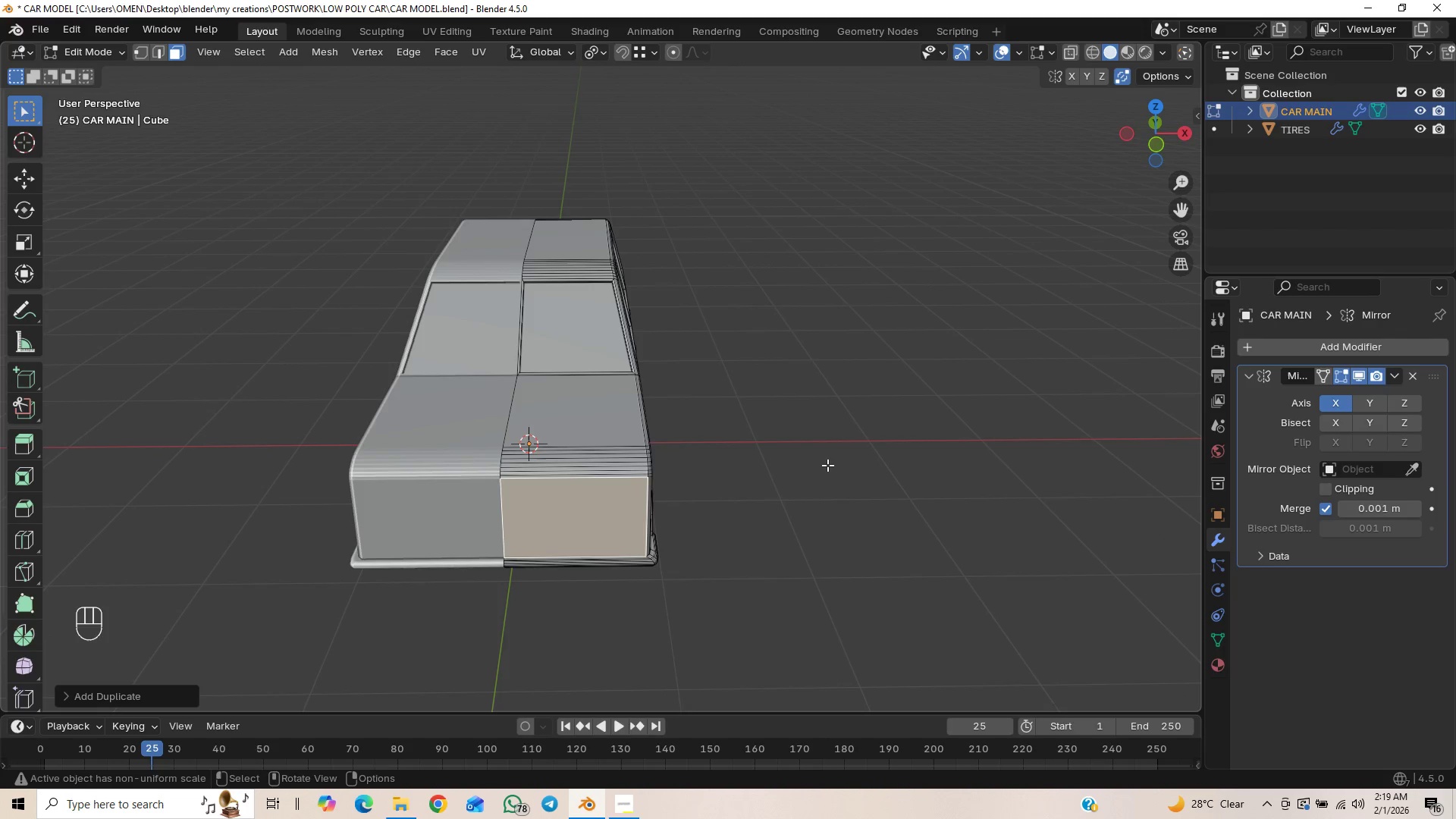 
wait(11.0)
 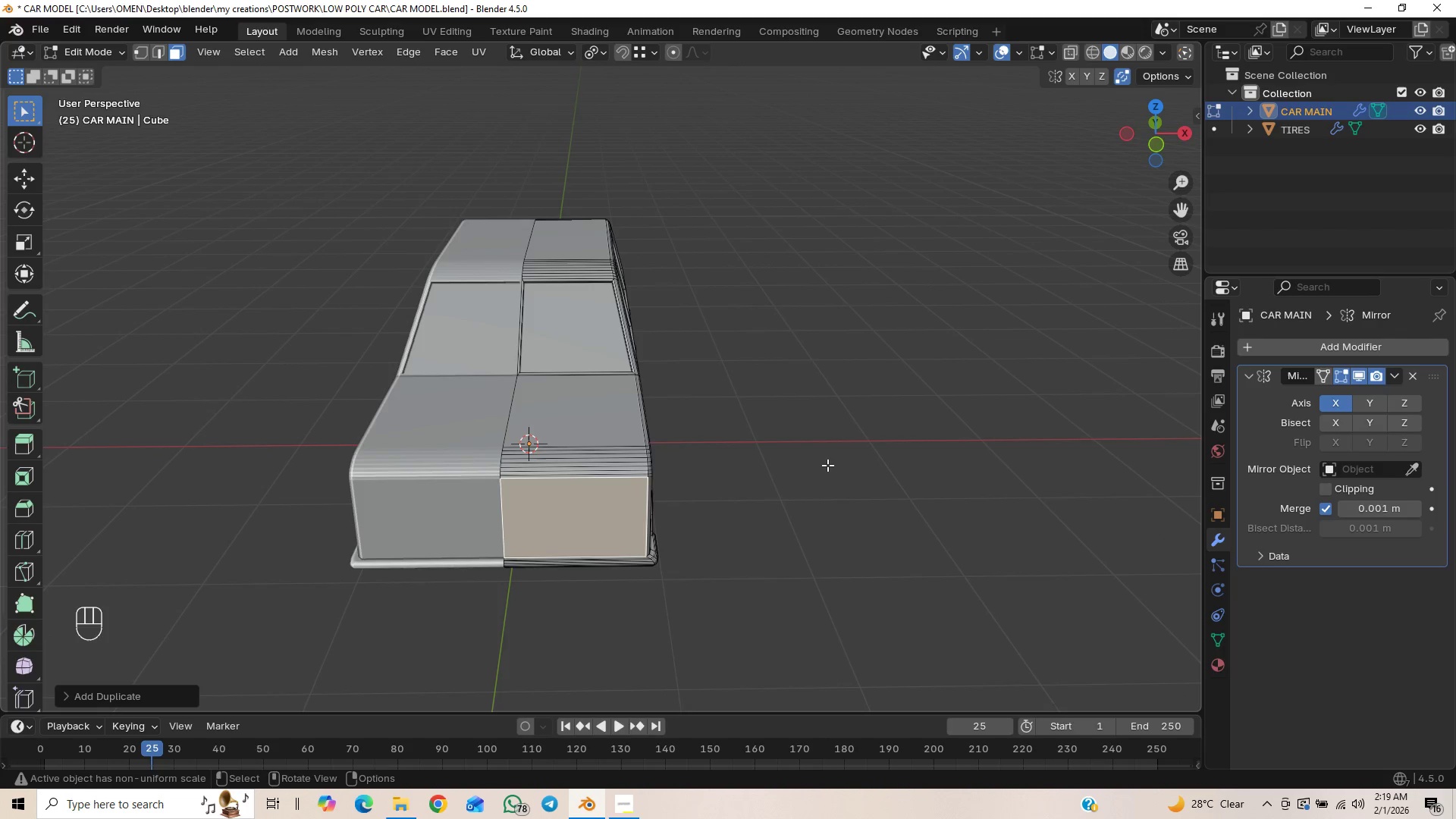 
left_click([631, 803])